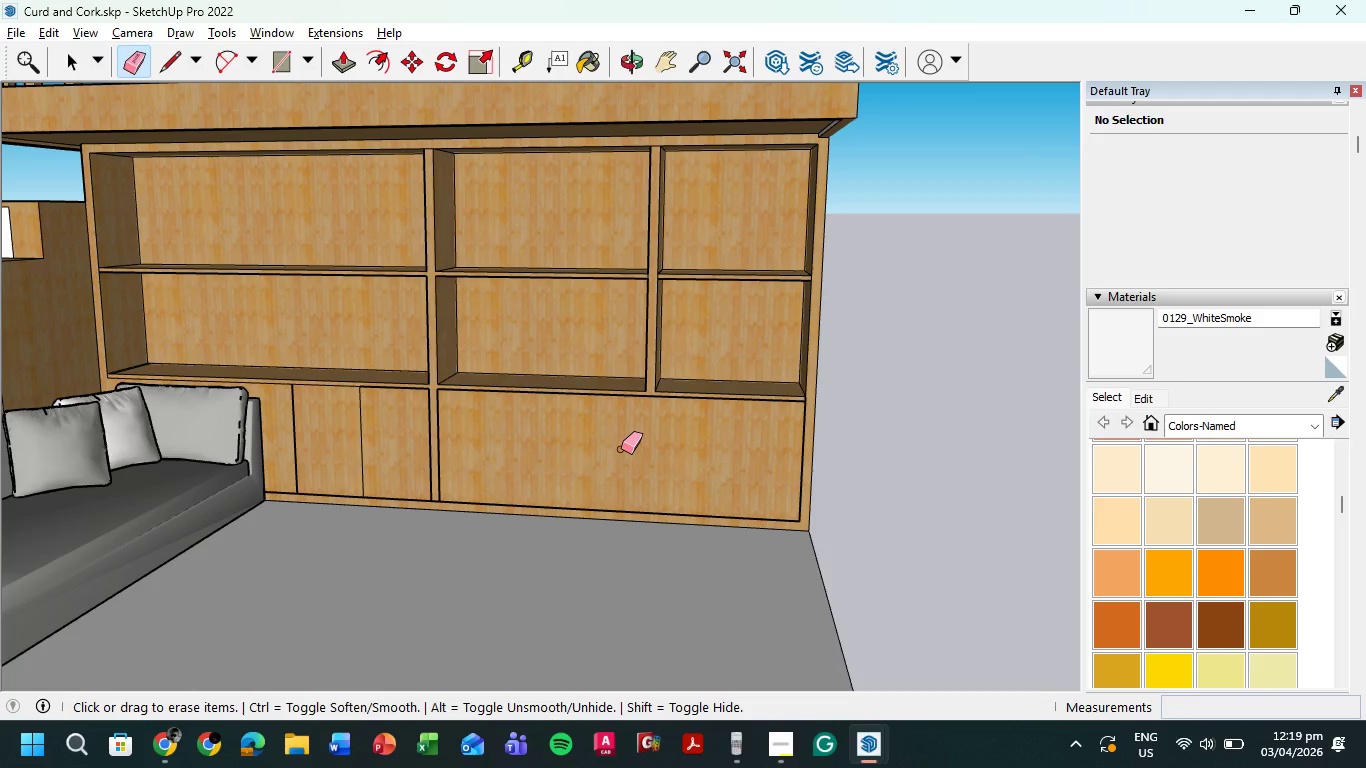 
wait(18.47)
 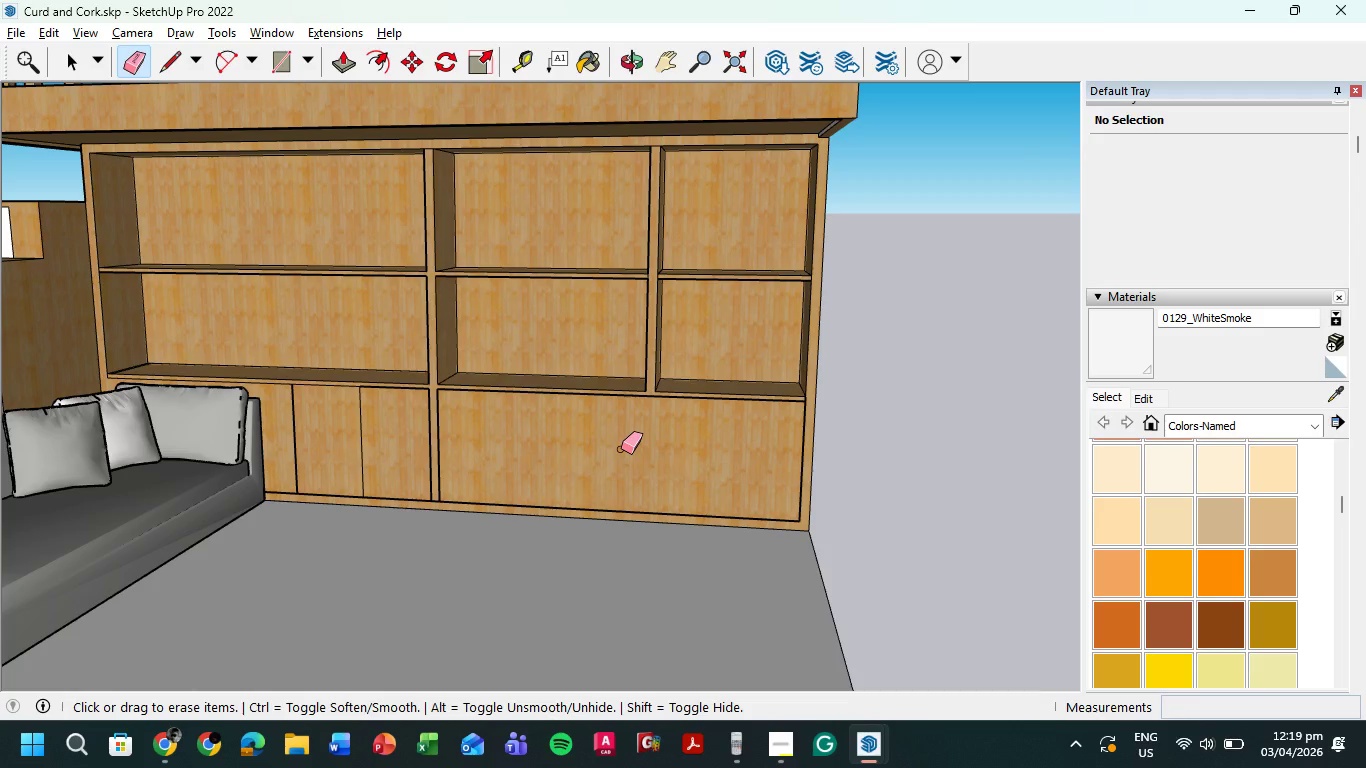 
scroll: coordinate [847, 297], scroll_direction: down, amount: 8.0
 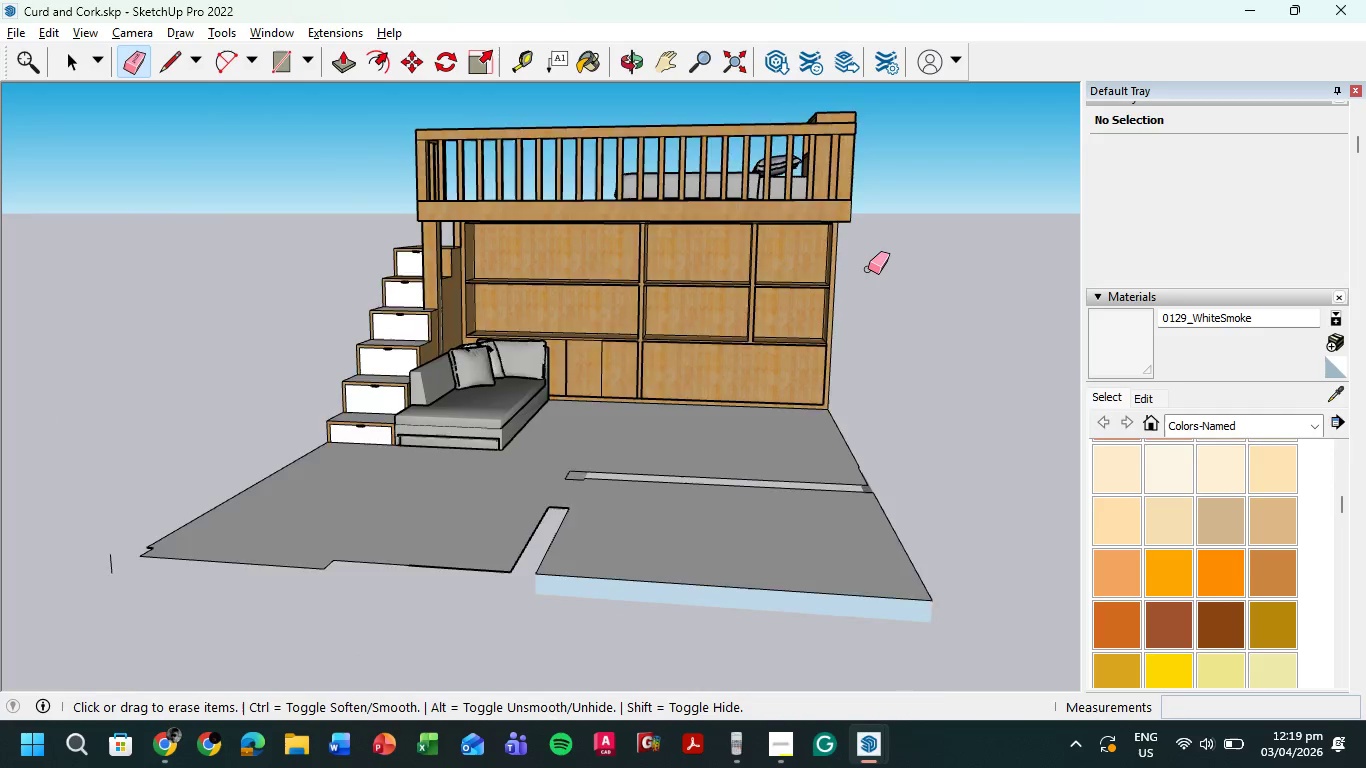 
scroll: coordinate [868, 269], scroll_direction: up, amount: 4.0
 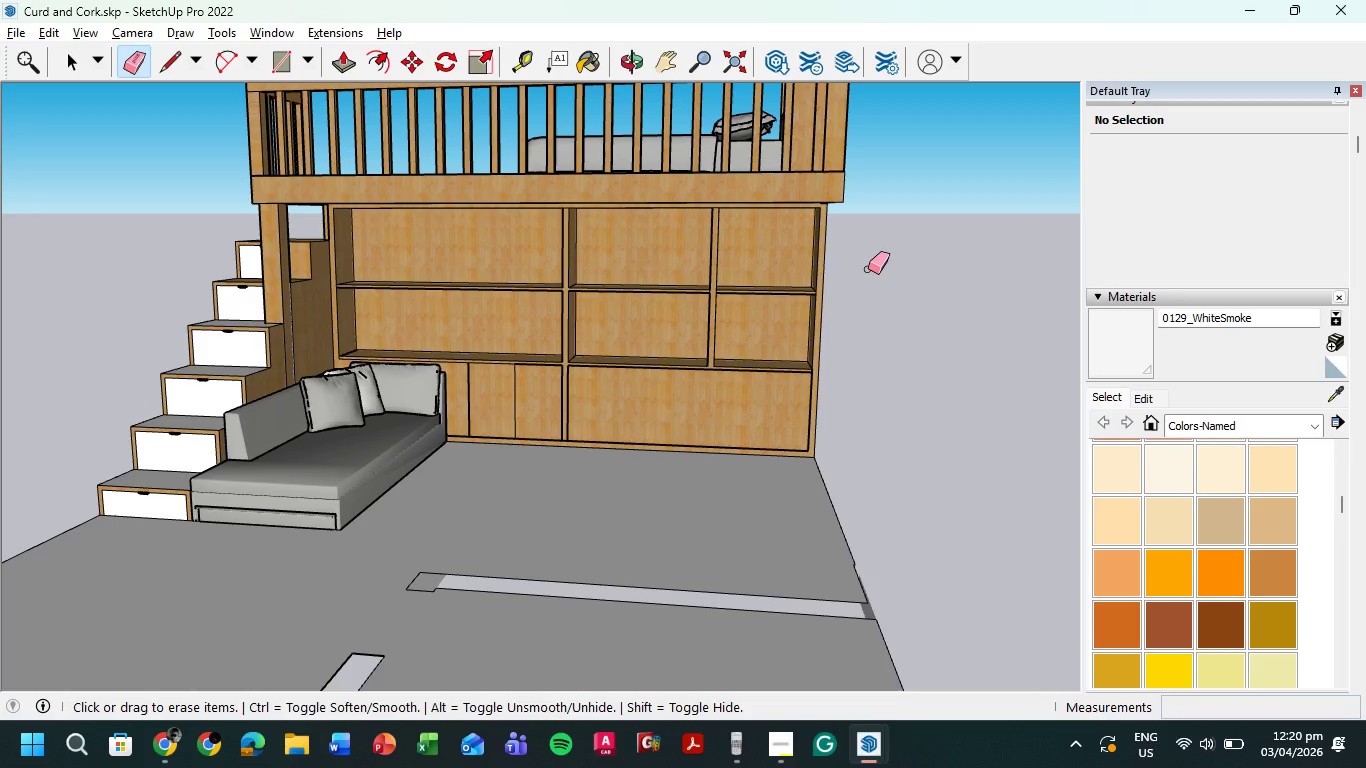 
wait(50.8)
 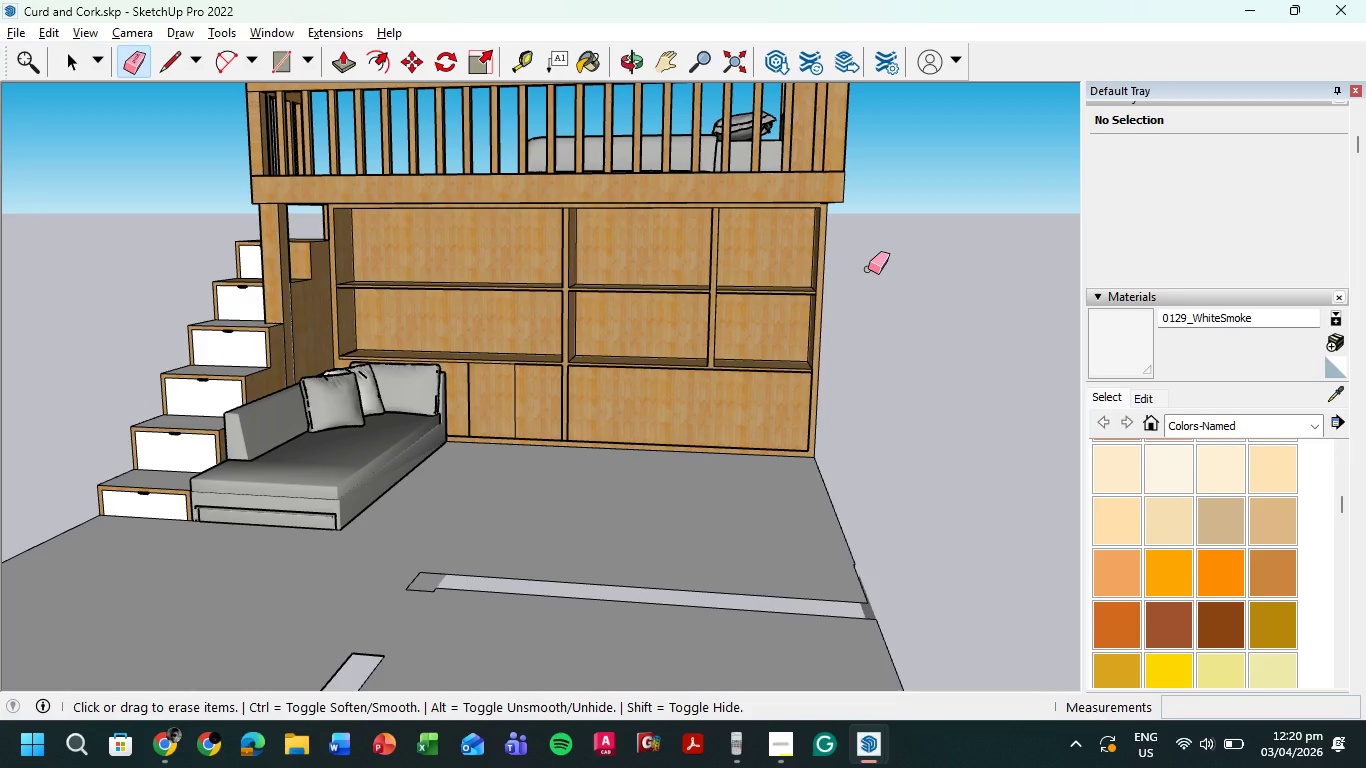 
left_click([184, 63])
 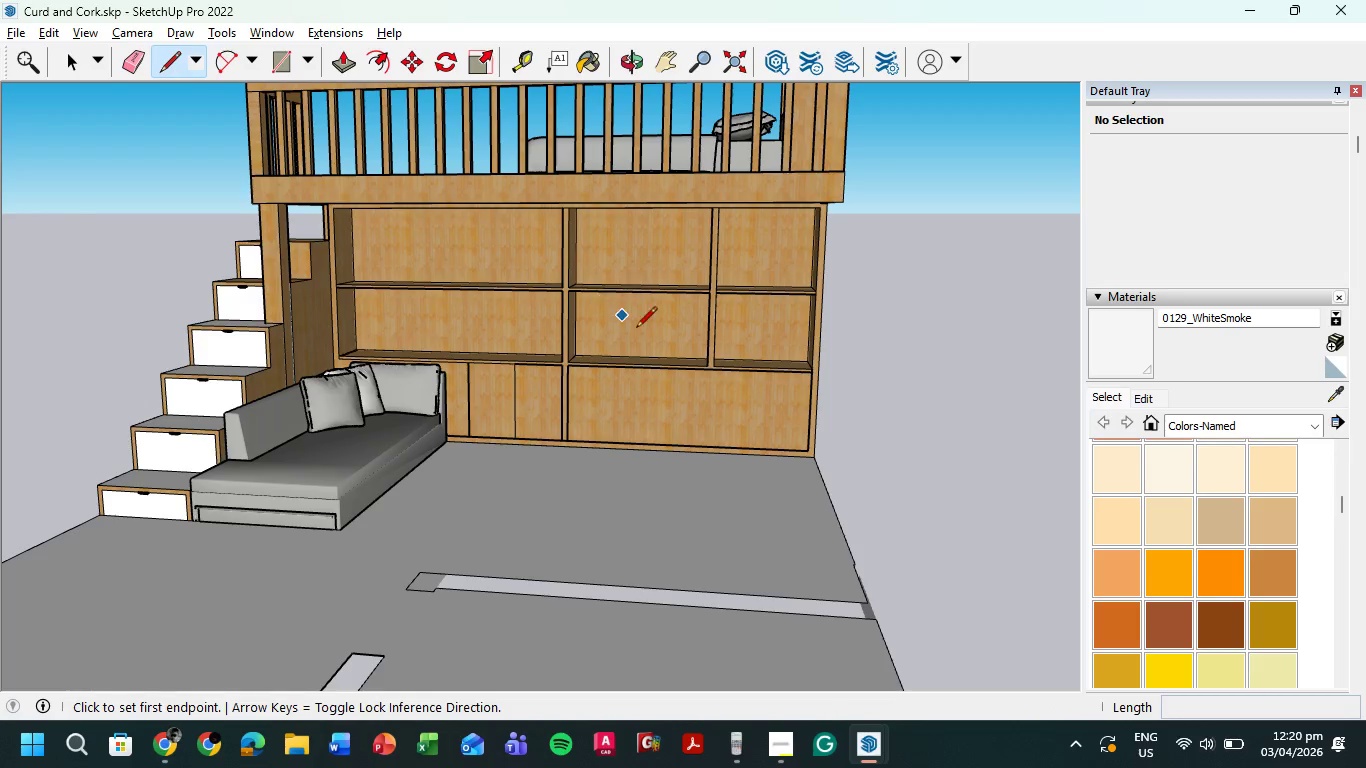 
scroll: coordinate [599, 465], scroll_direction: up, amount: 8.0
 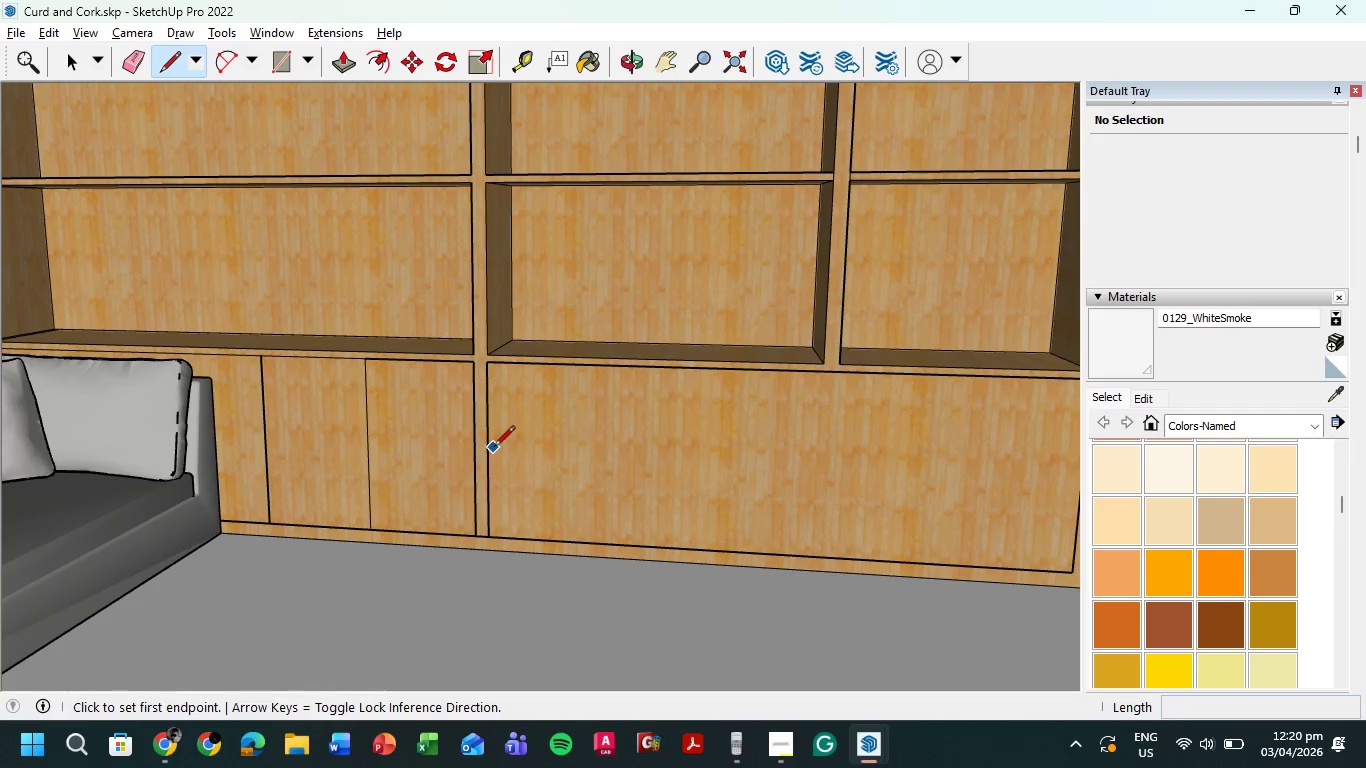 
left_click([489, 451])
 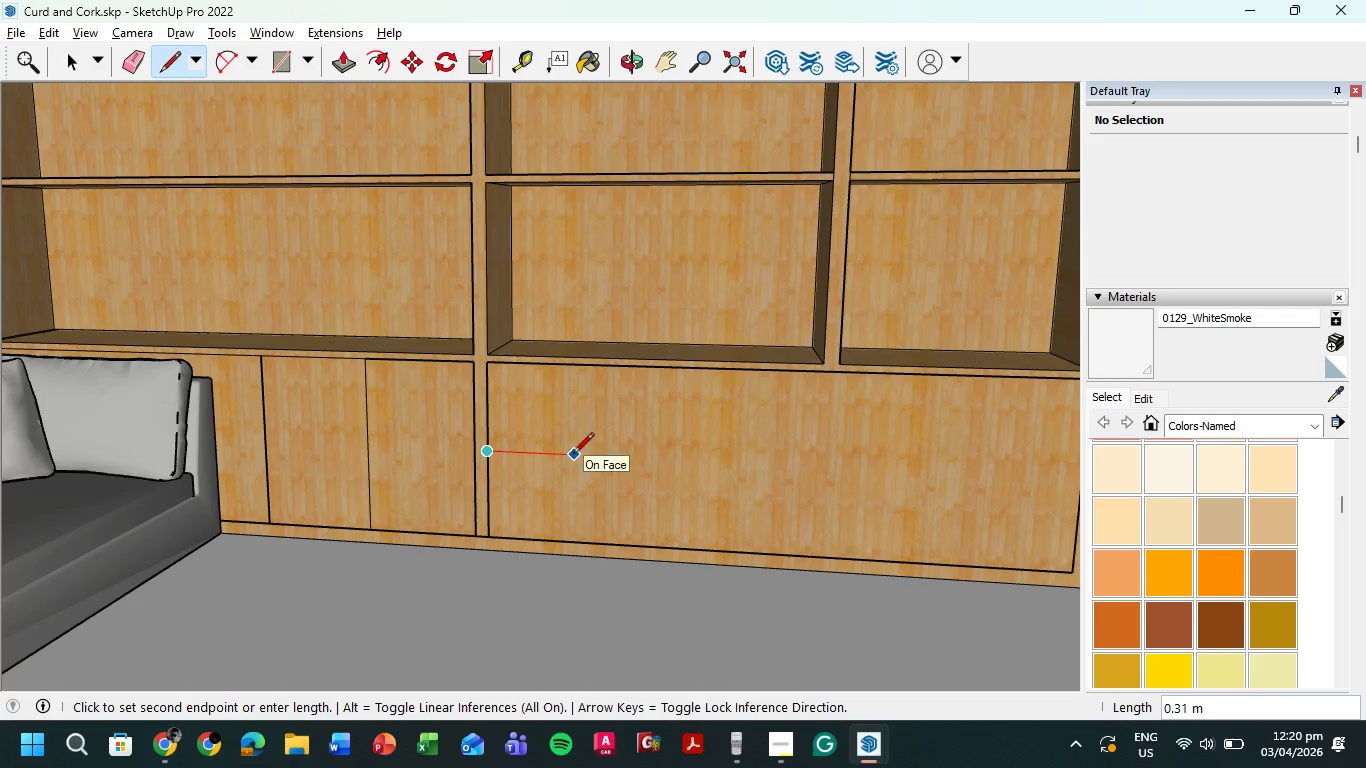 
key(Numpad0)
 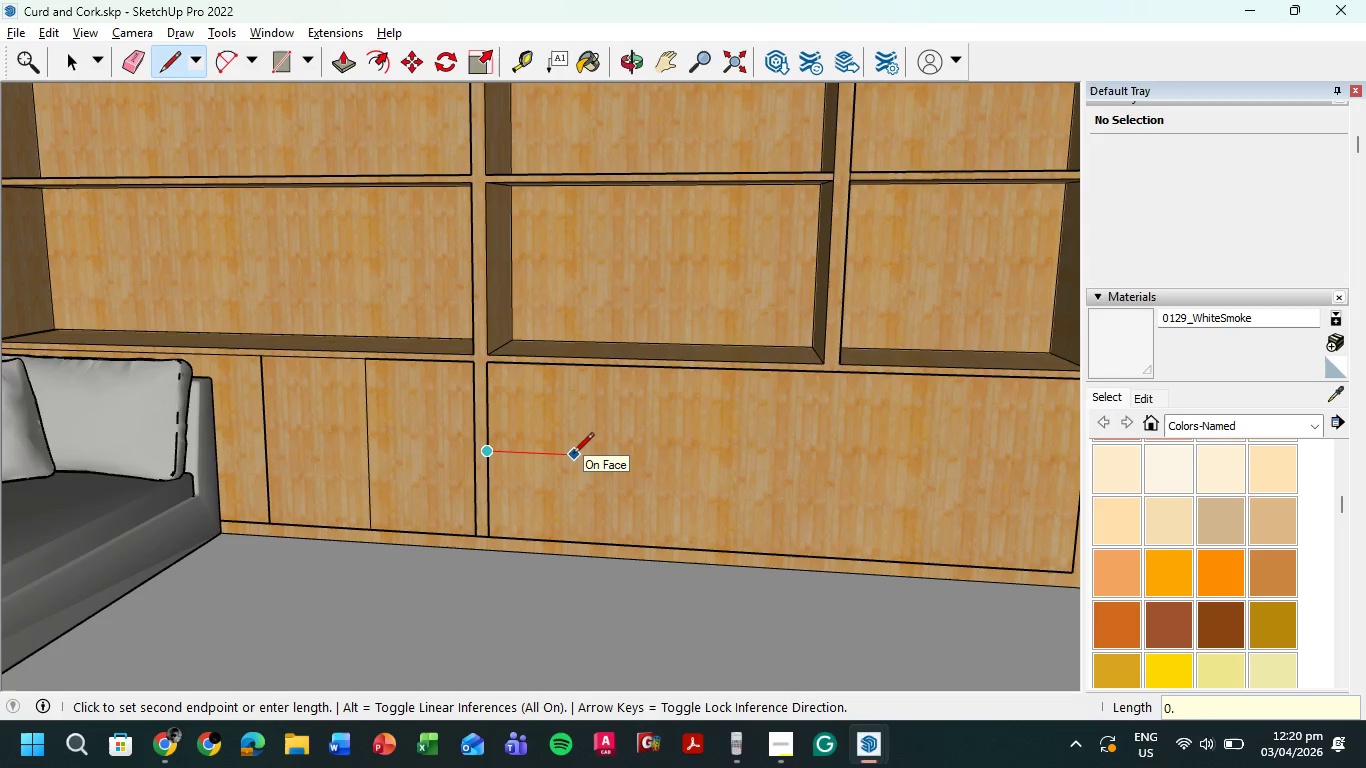 
key(NumpadDecimal)
 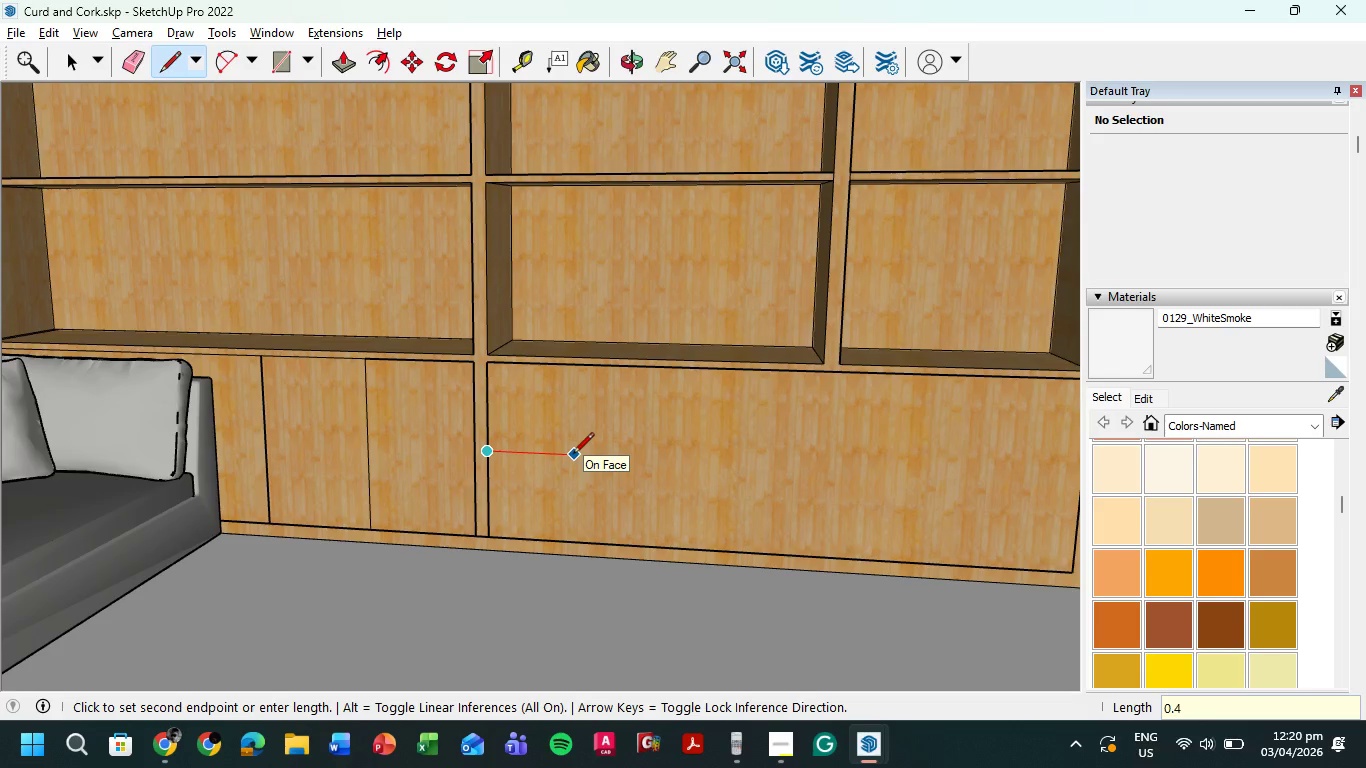 
key(Numpad4)
 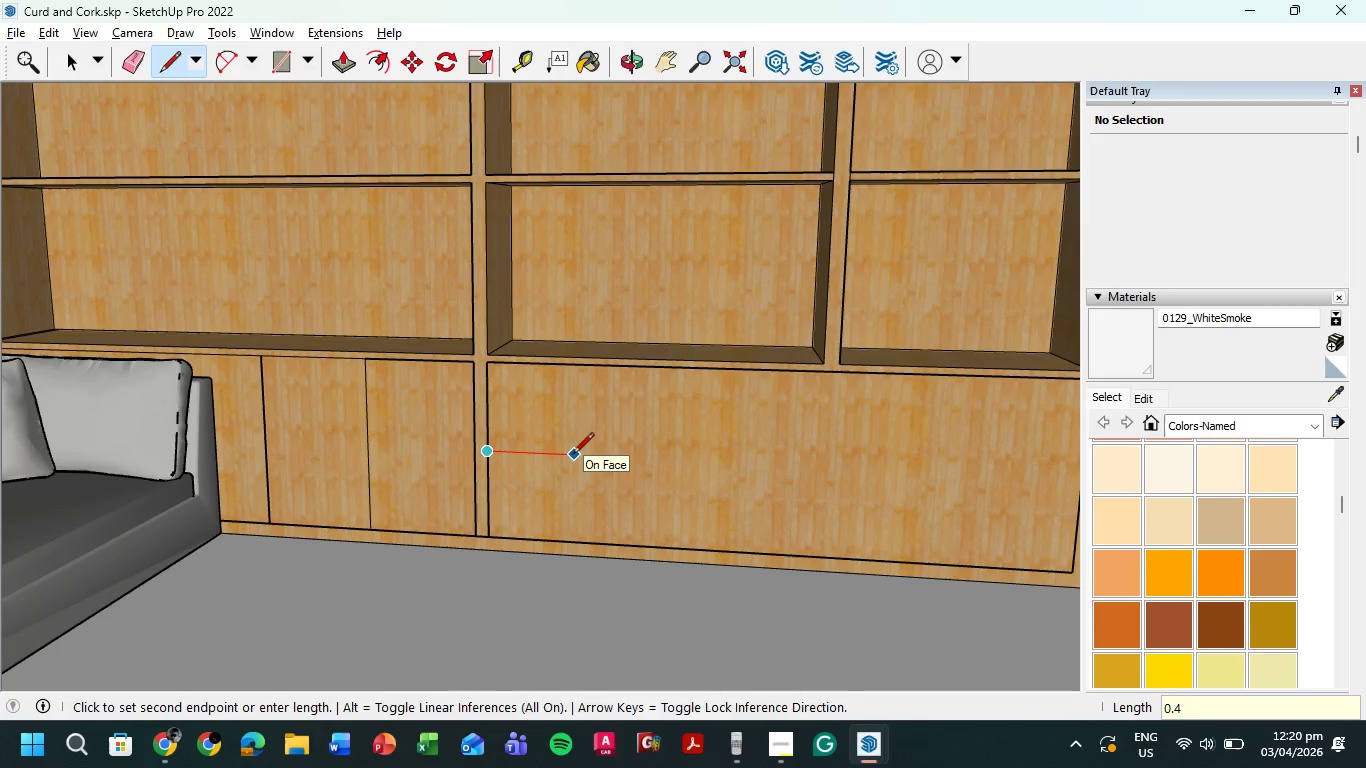 
key(NumpadEnter)
 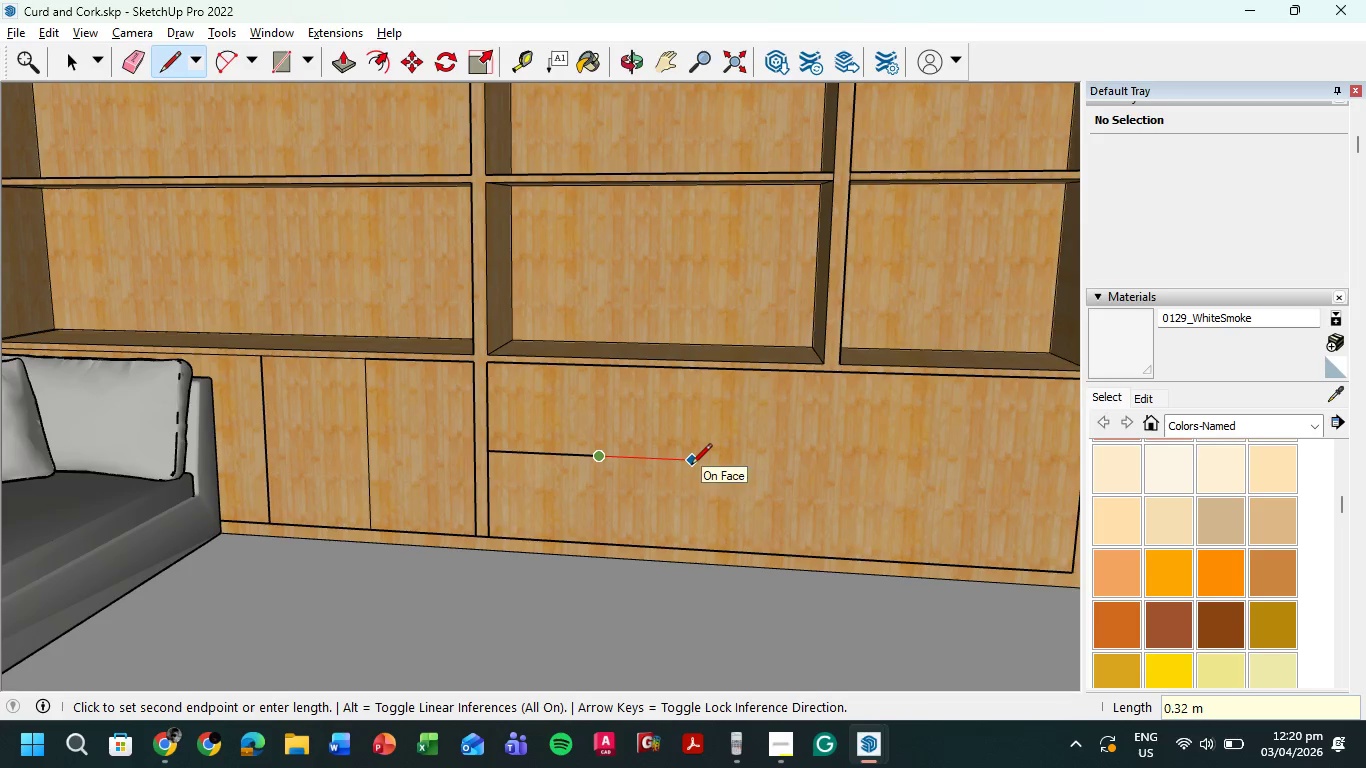 
key(Numpad0)
 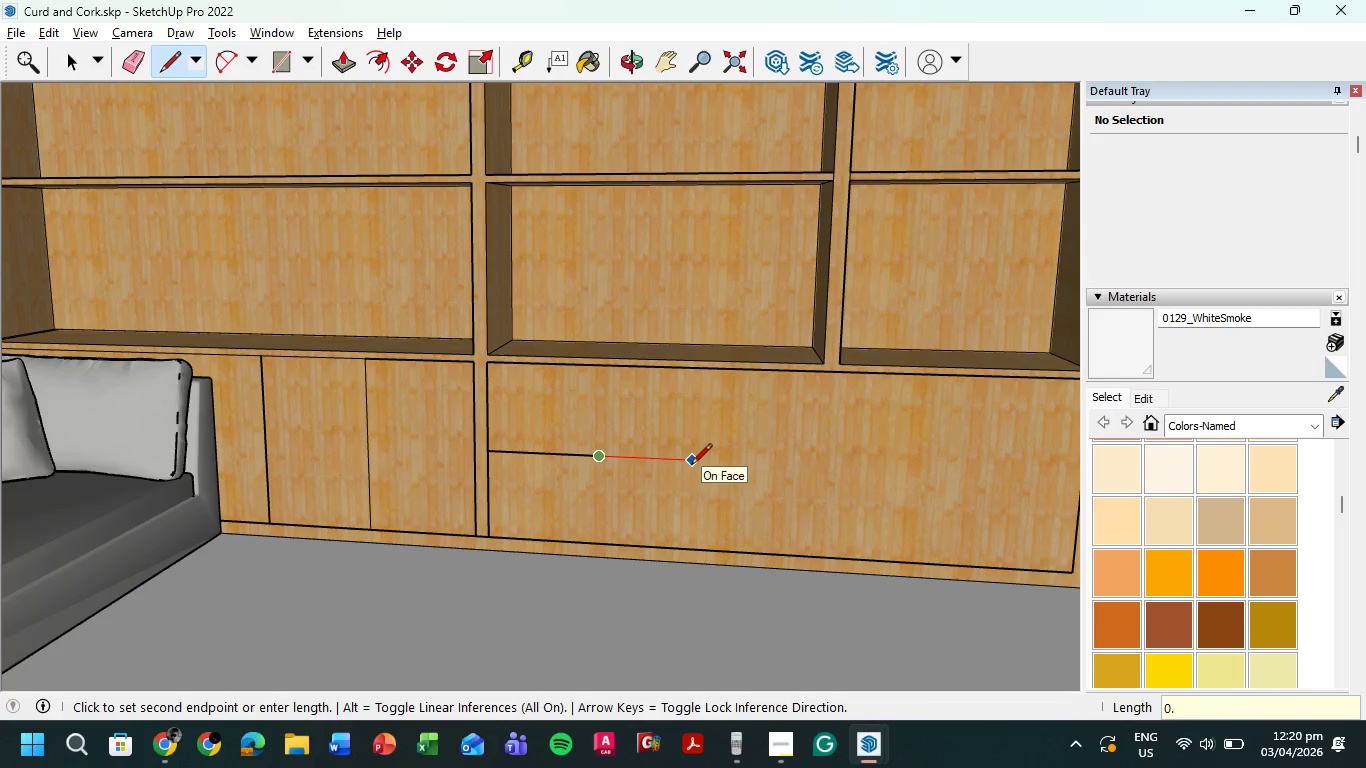 
key(NumpadDecimal)
 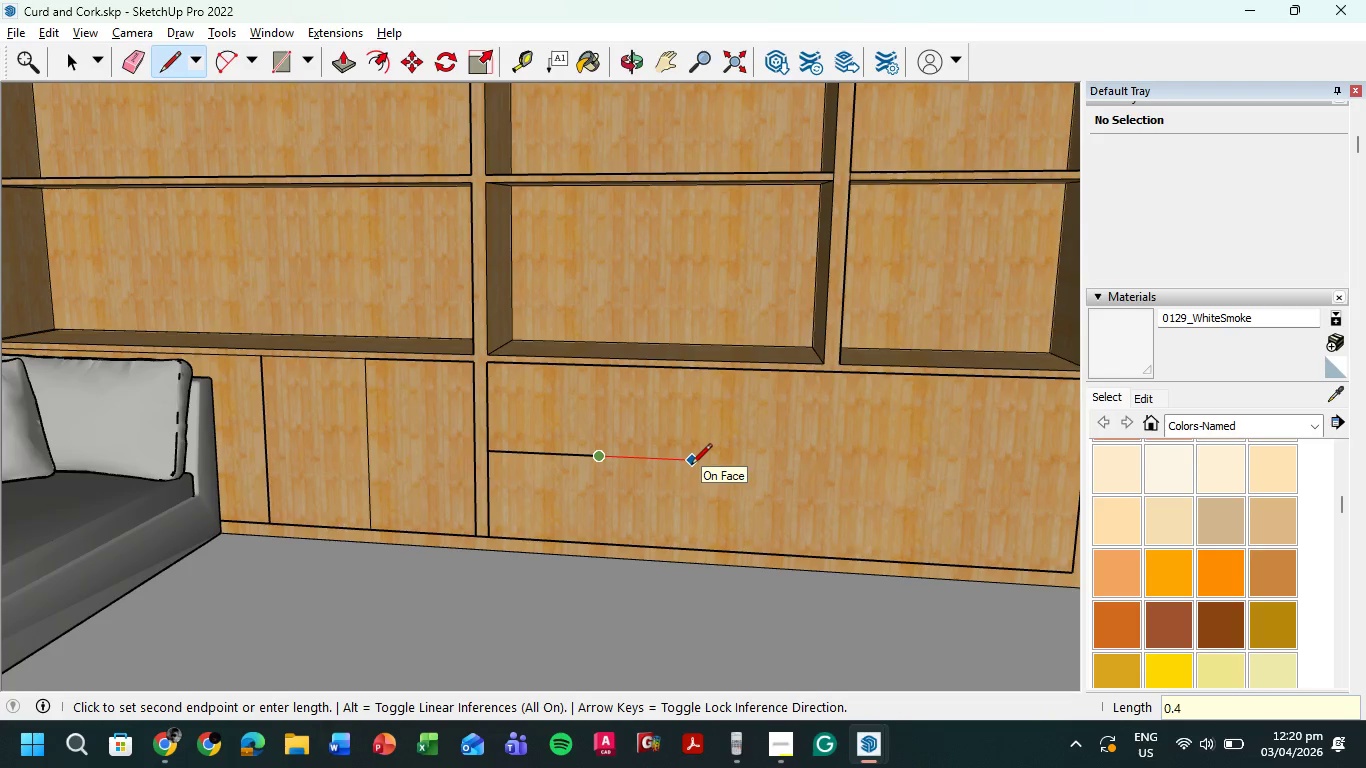 
key(Numpad4)
 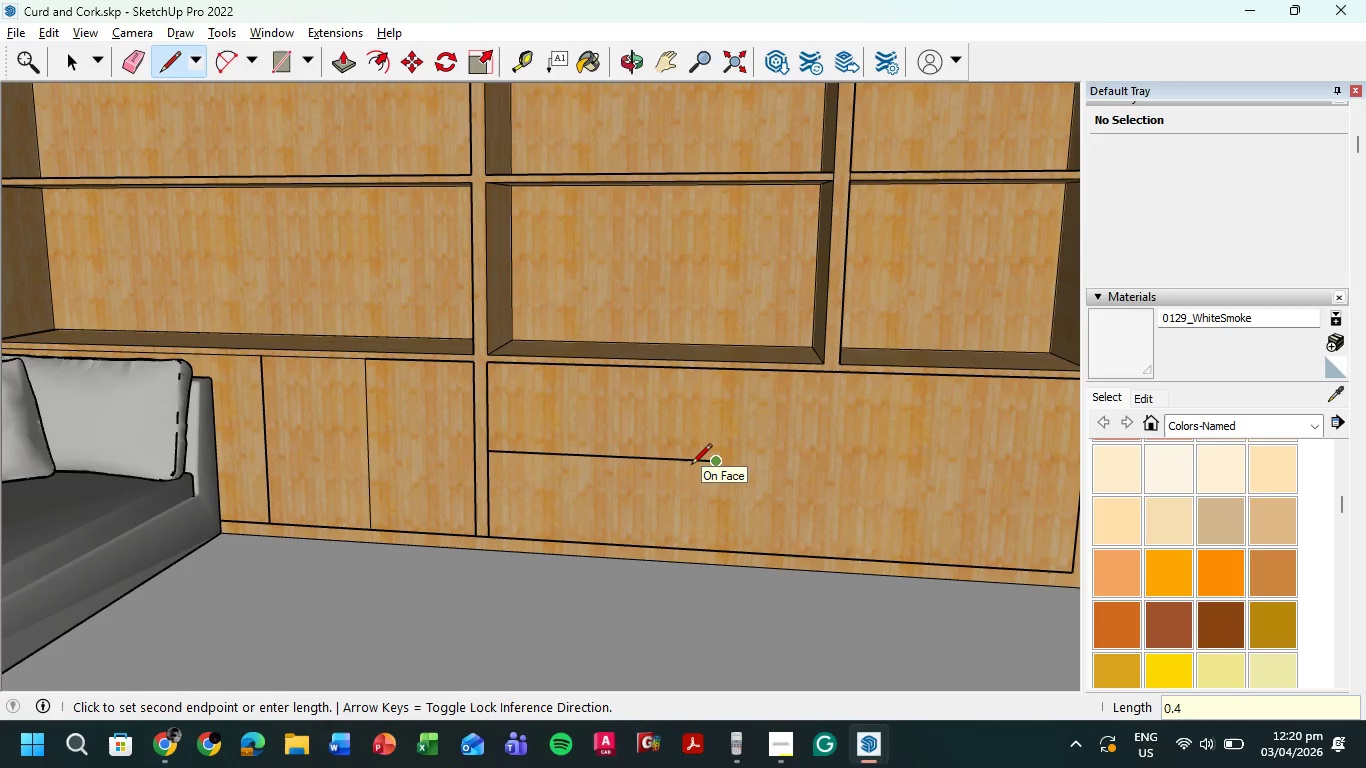 
key(NumpadEnter)
 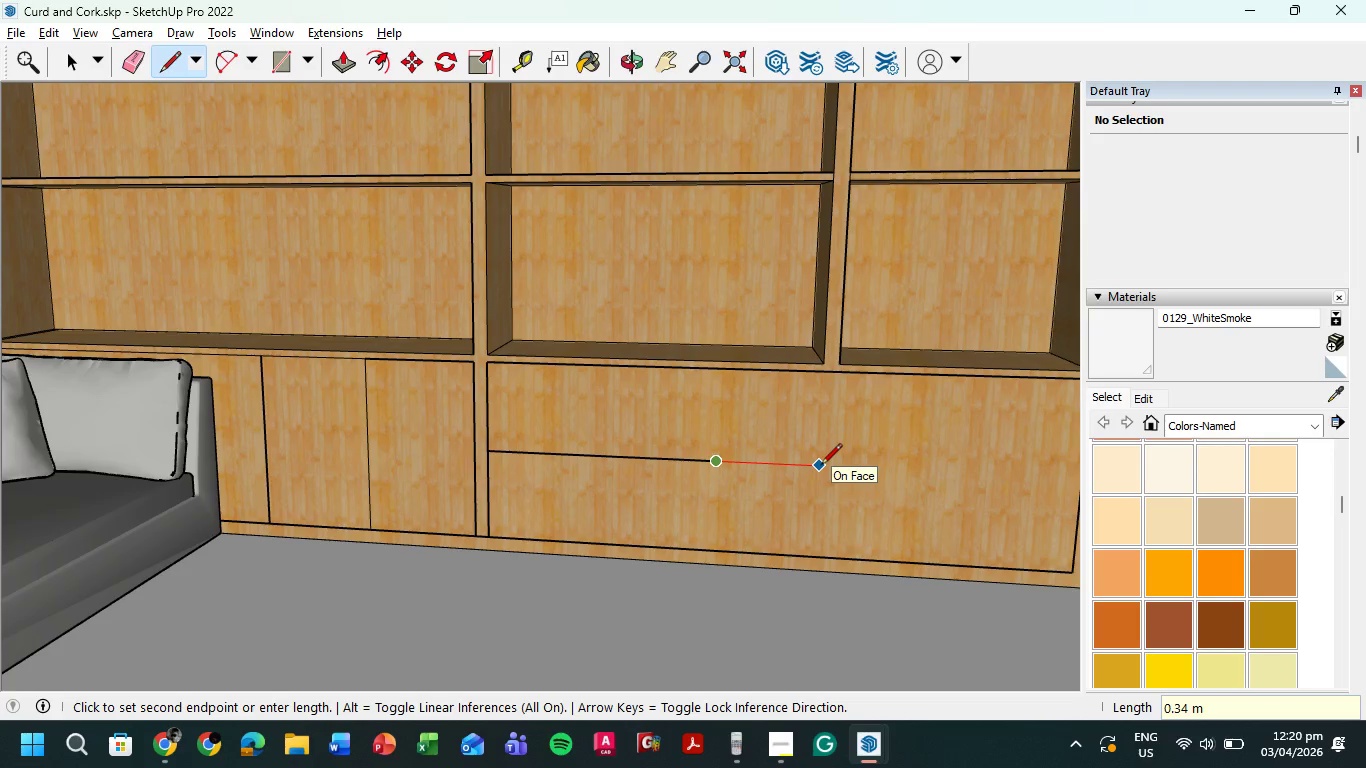 
key(Numpad0)
 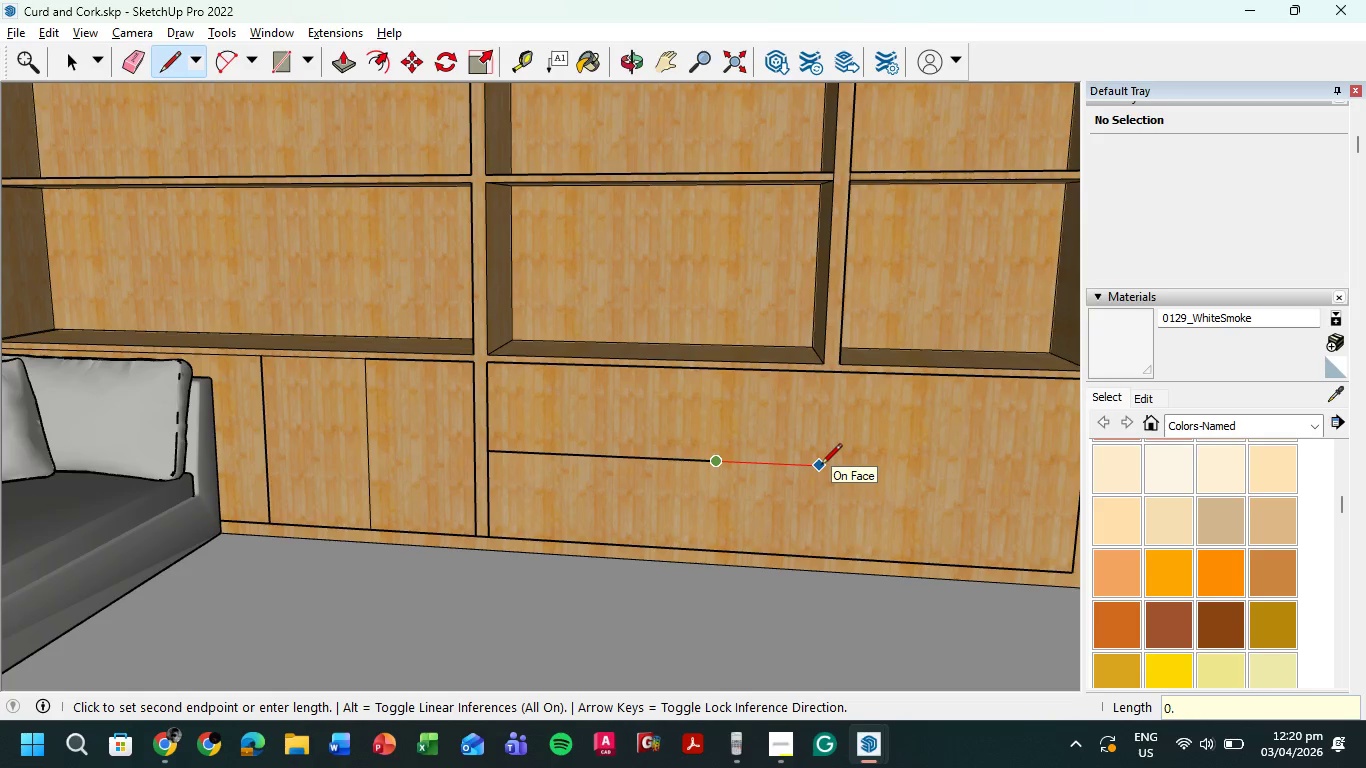 
key(NumpadDecimal)
 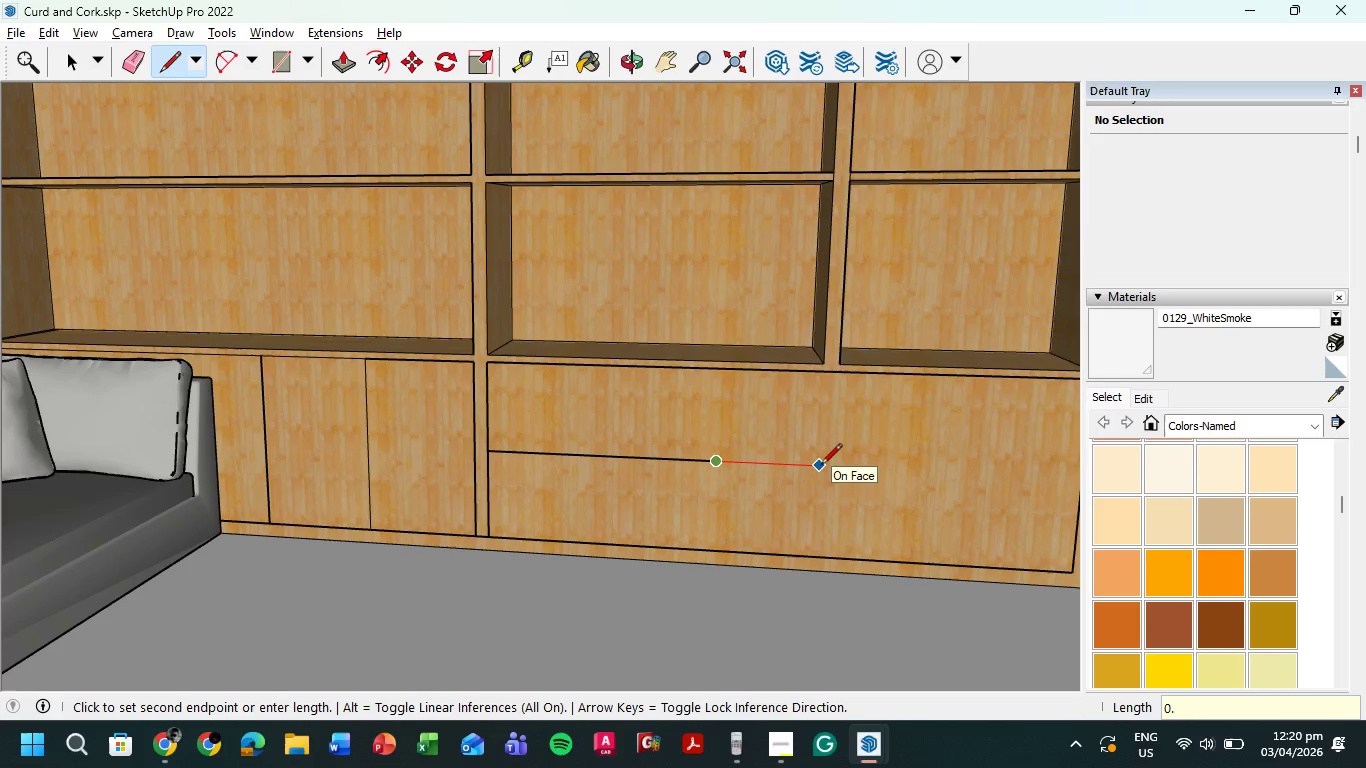 
key(Numpad4)
 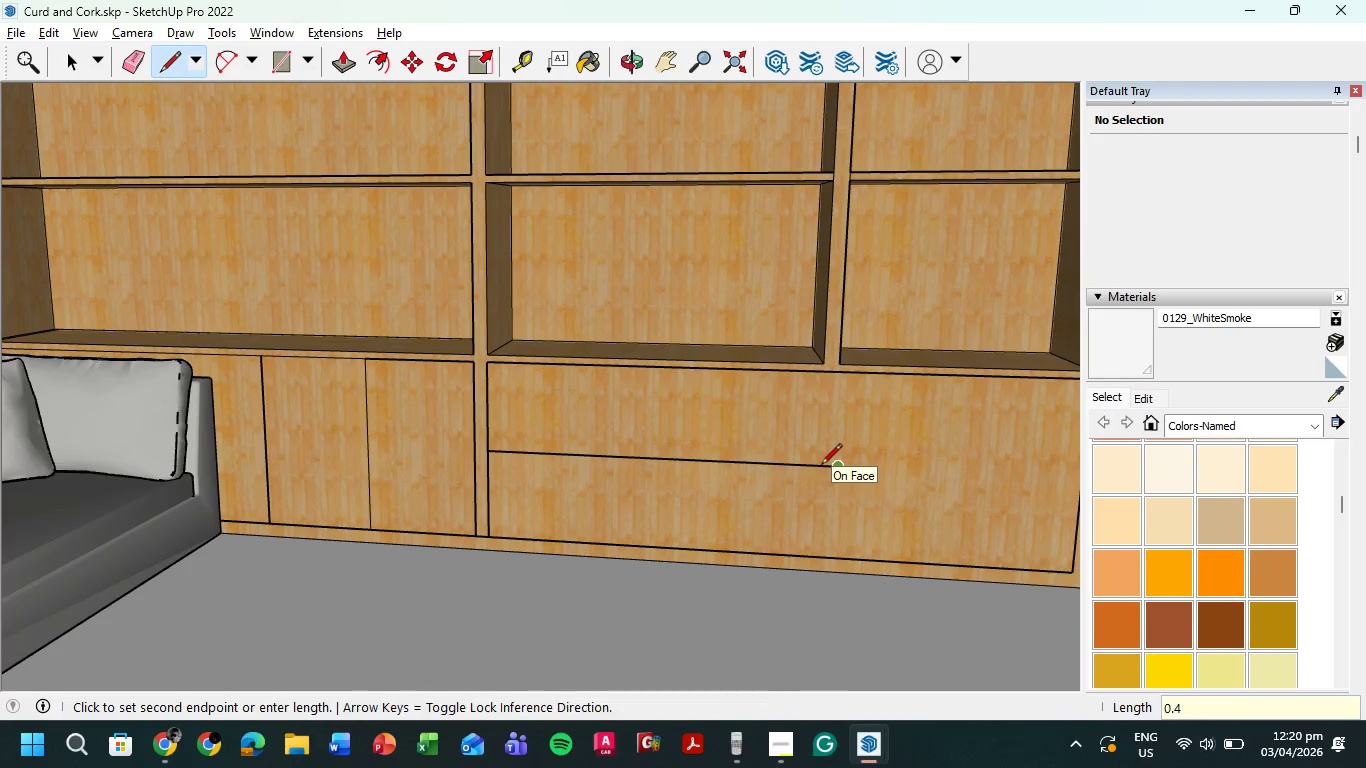 
key(NumpadEnter)
 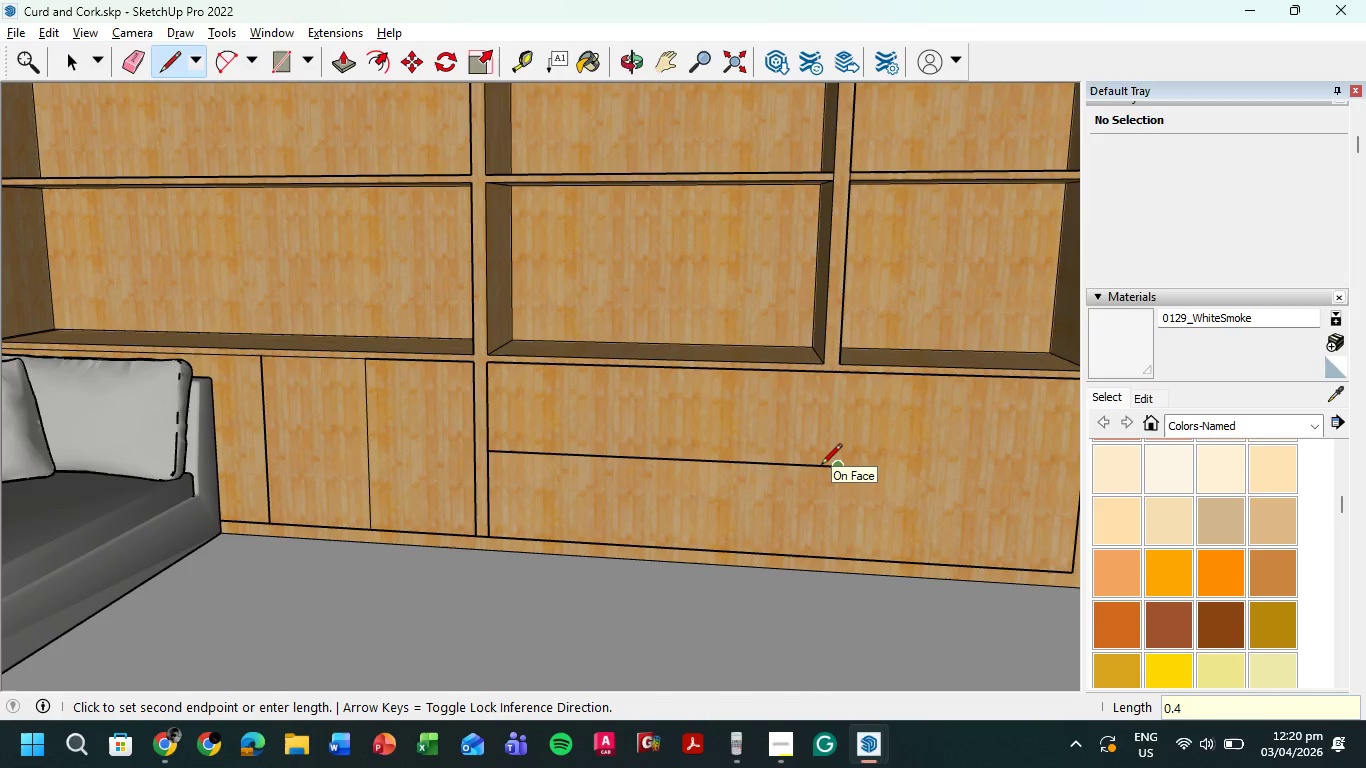 
key(Escape)
 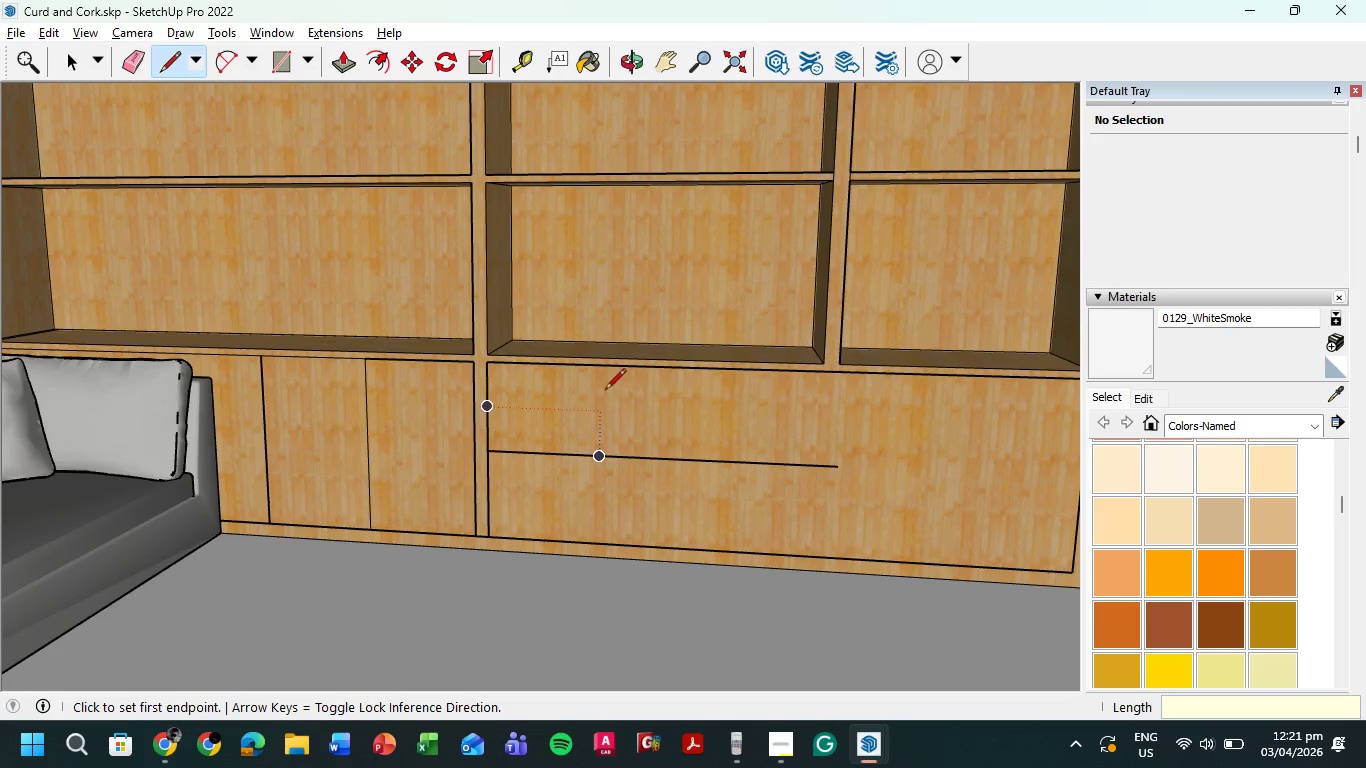 
left_click([600, 365])
 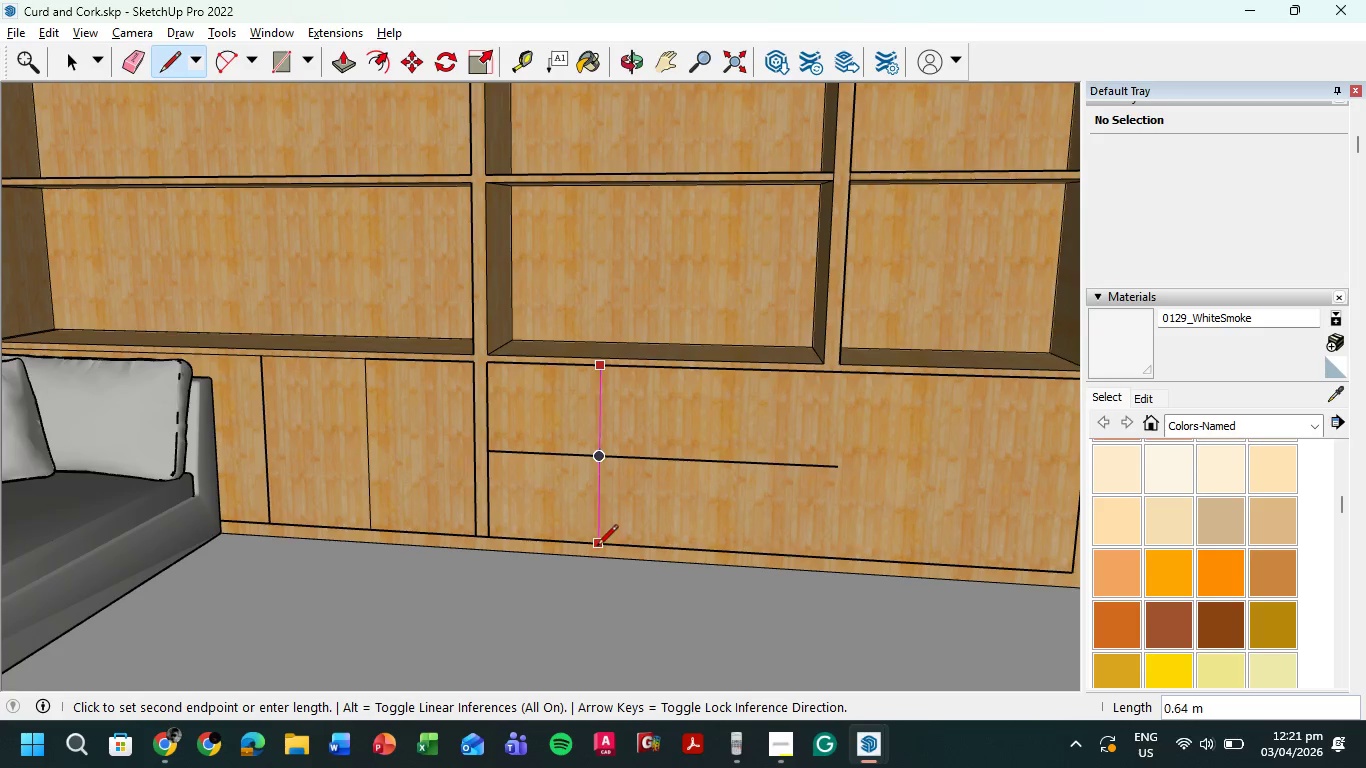 
left_click([598, 545])
 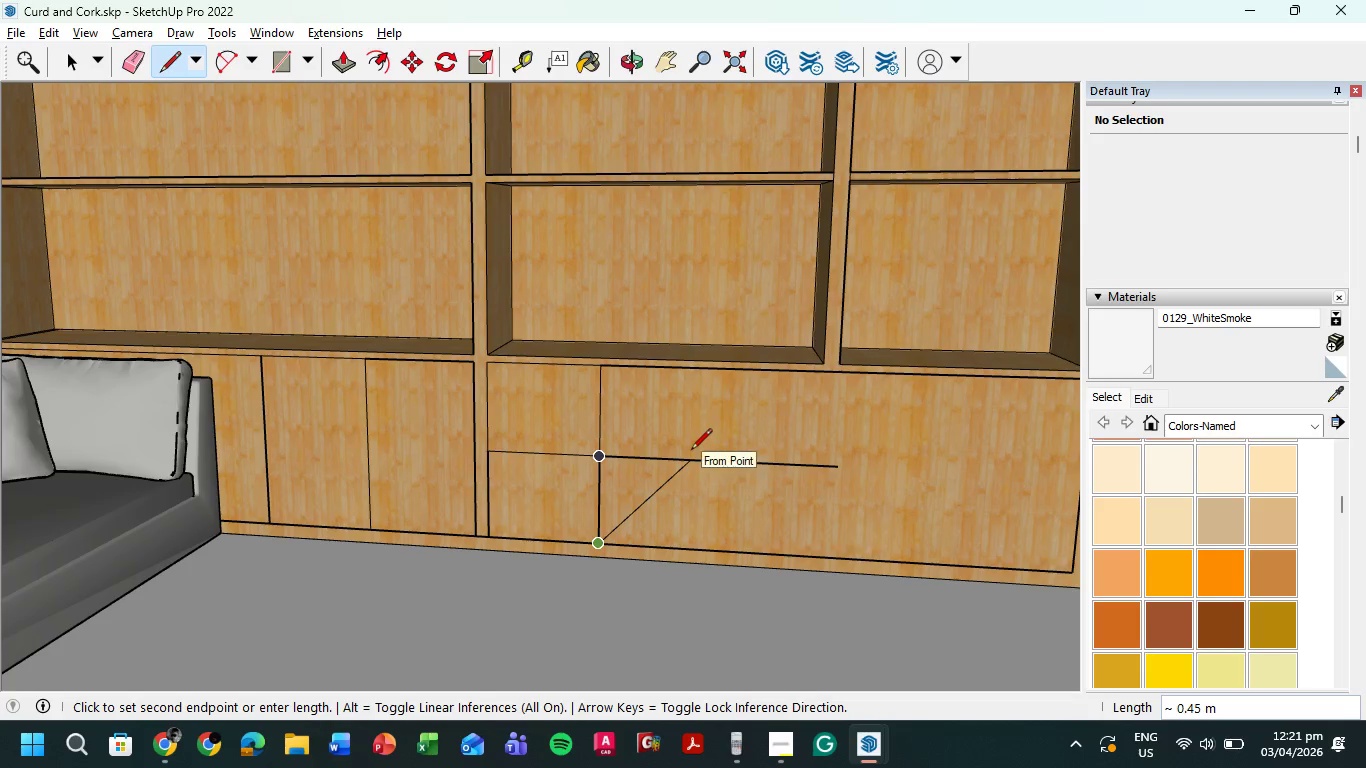 
key(Escape)
 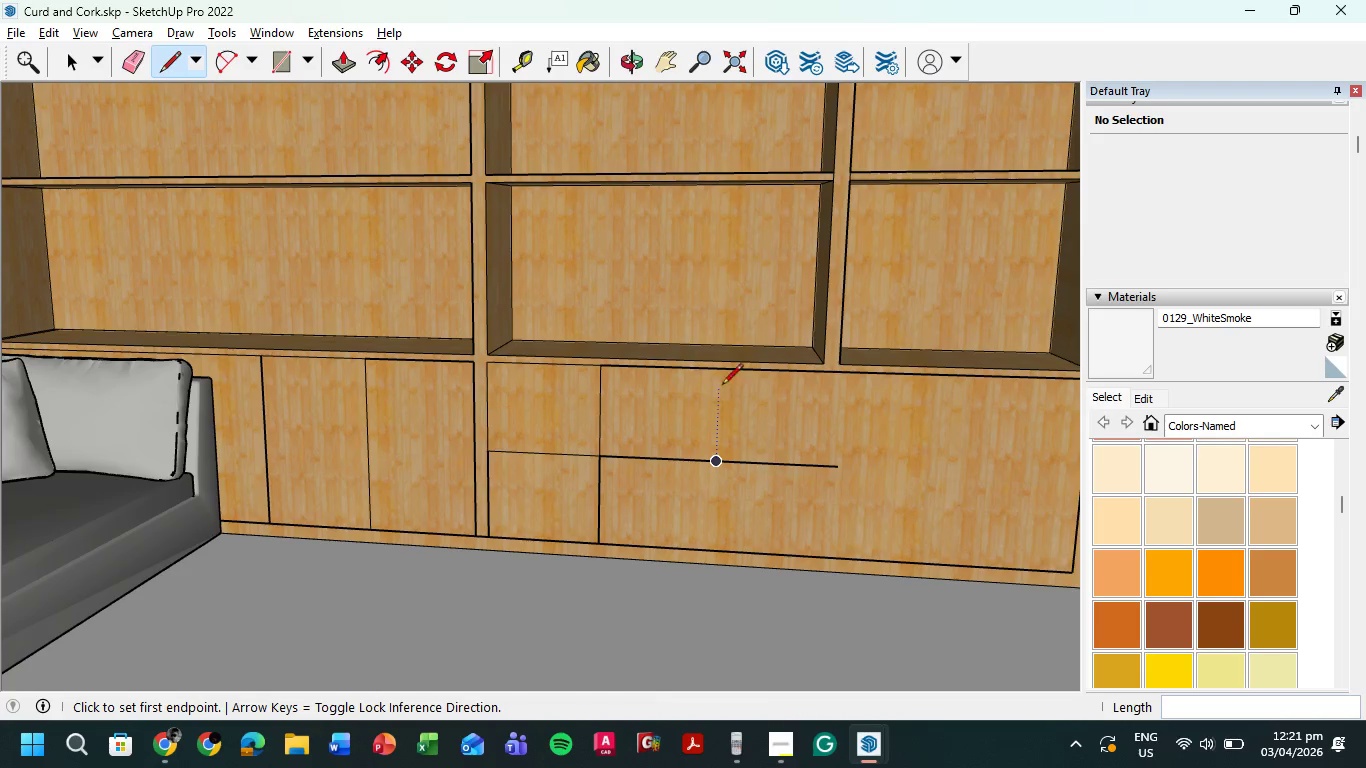 
left_click([720, 373])
 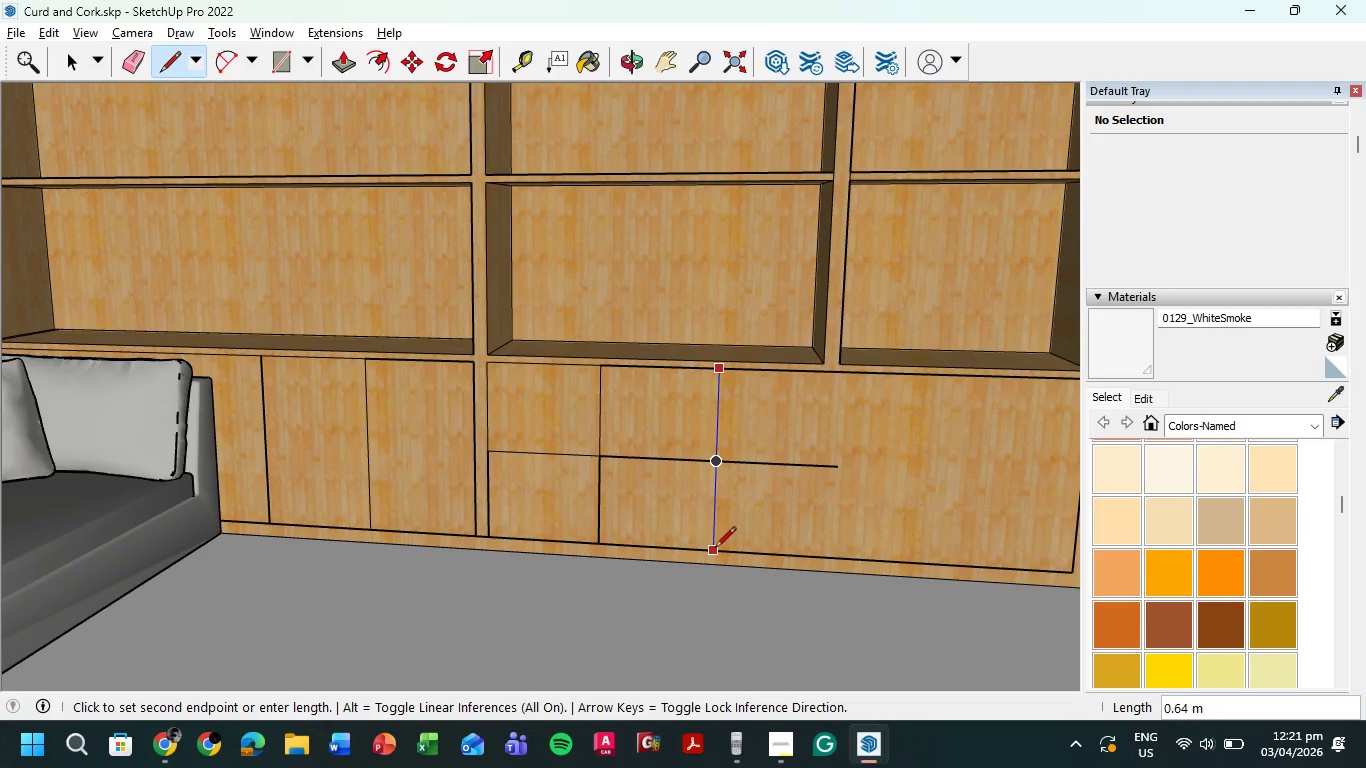 
left_click([715, 550])
 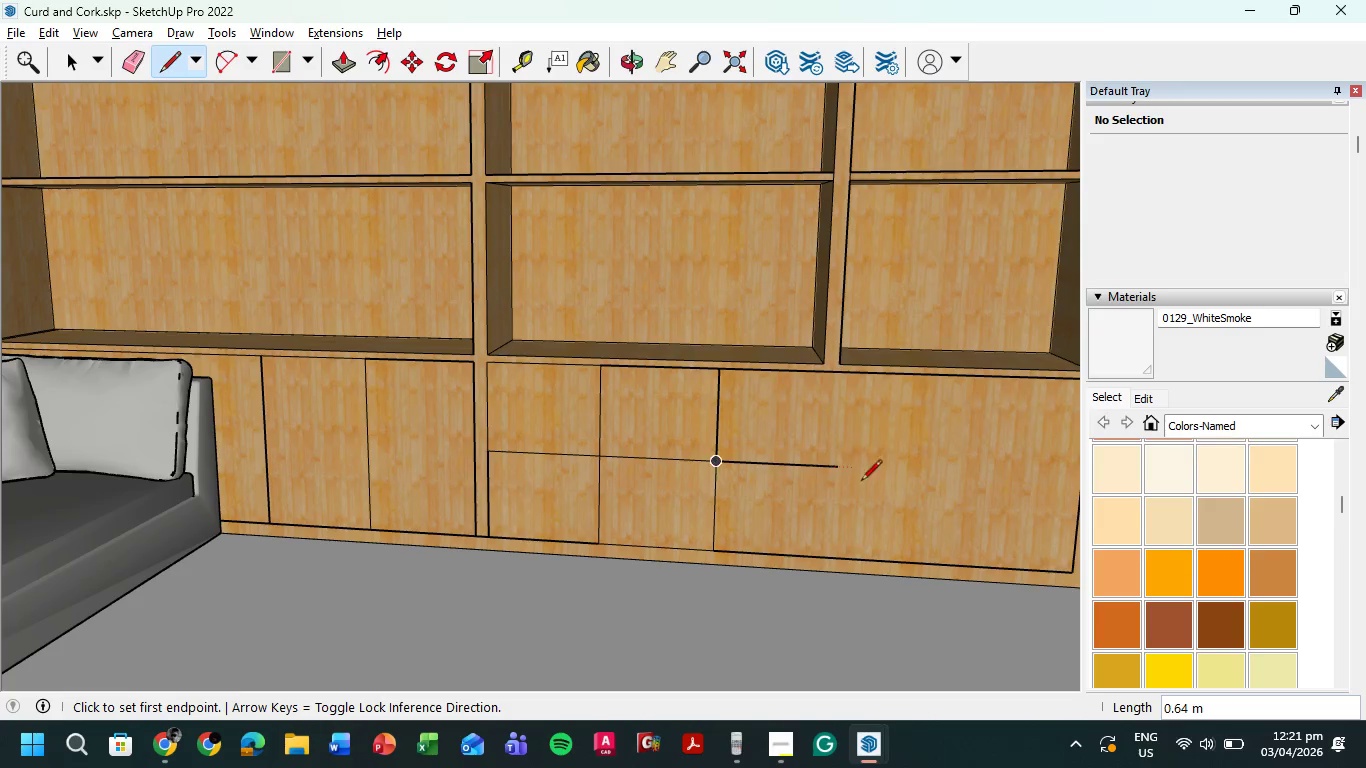 
scroll: coordinate [816, 353], scroll_direction: up, amount: 5.0
 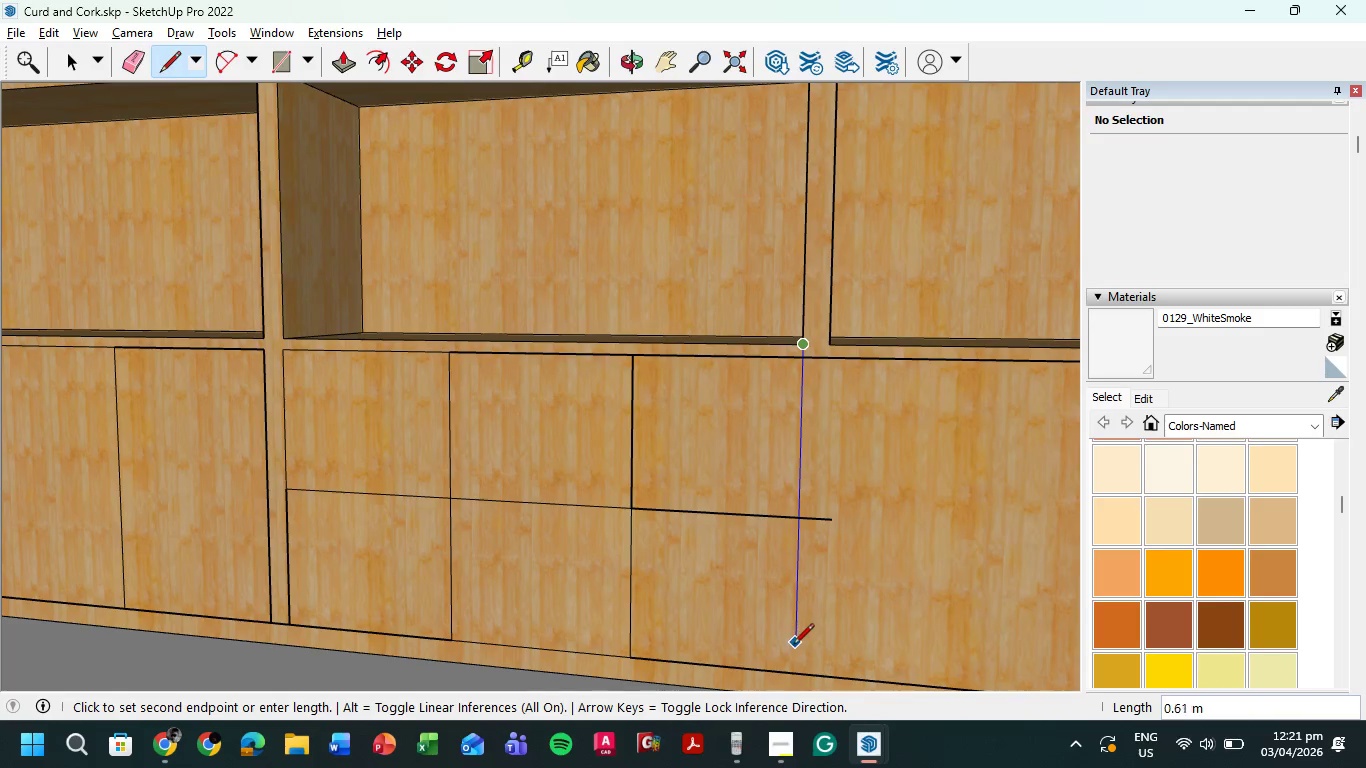 
left_click([789, 671])
 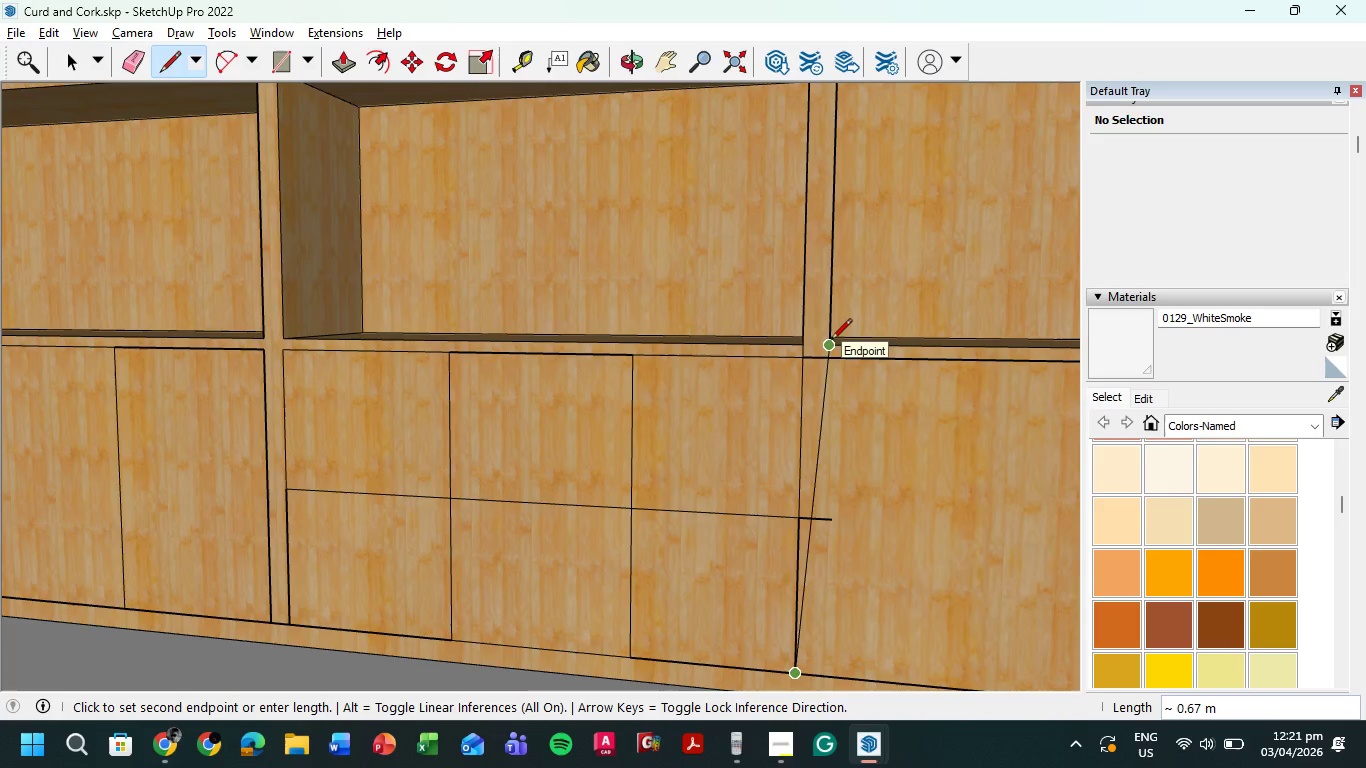 
key(Escape)
 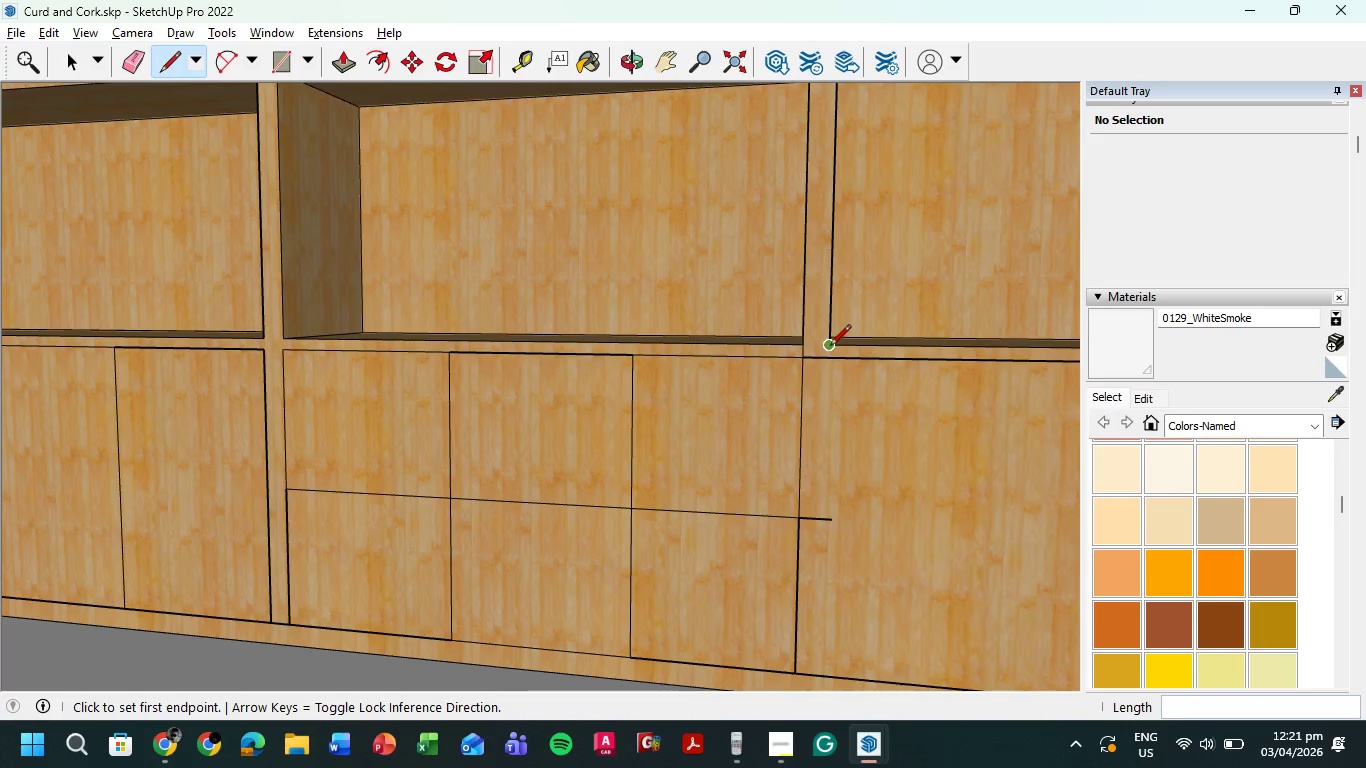 
left_click([831, 345])
 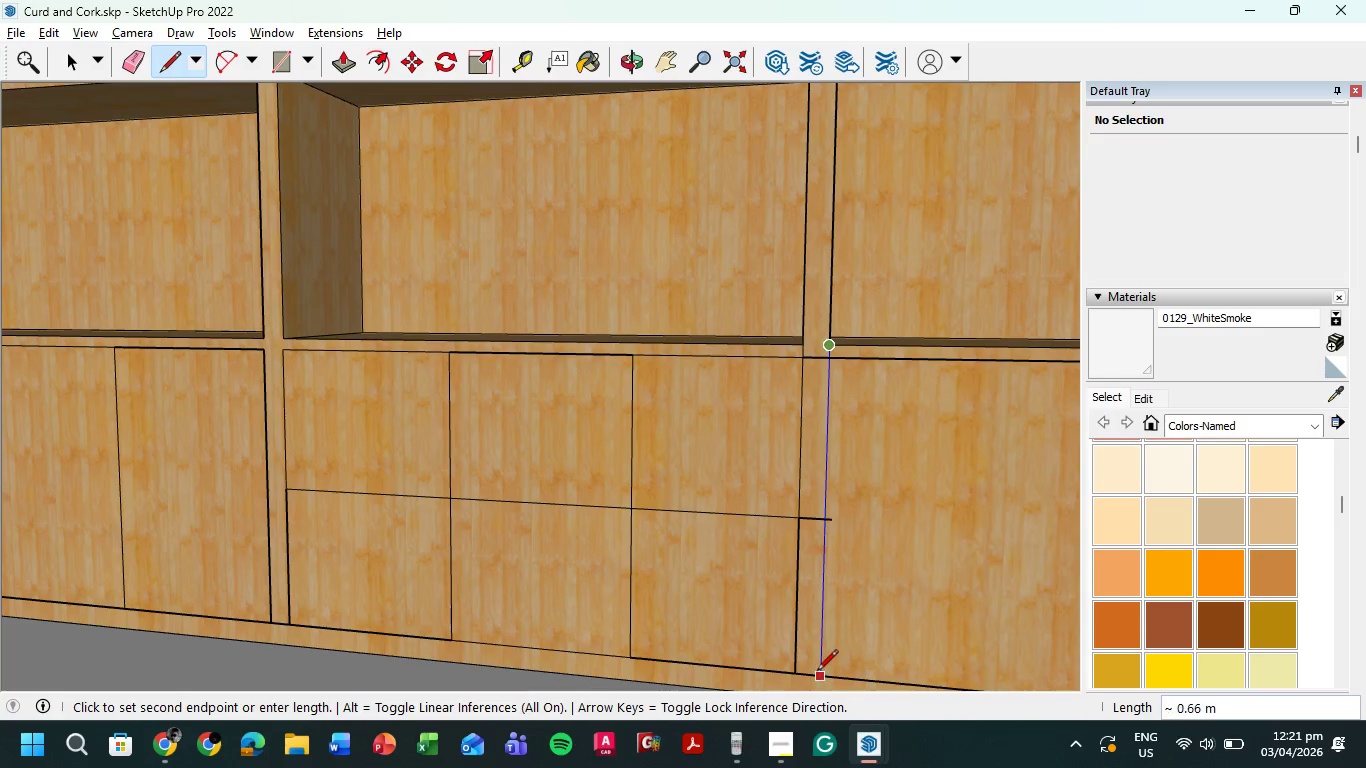 
left_click([817, 676])
 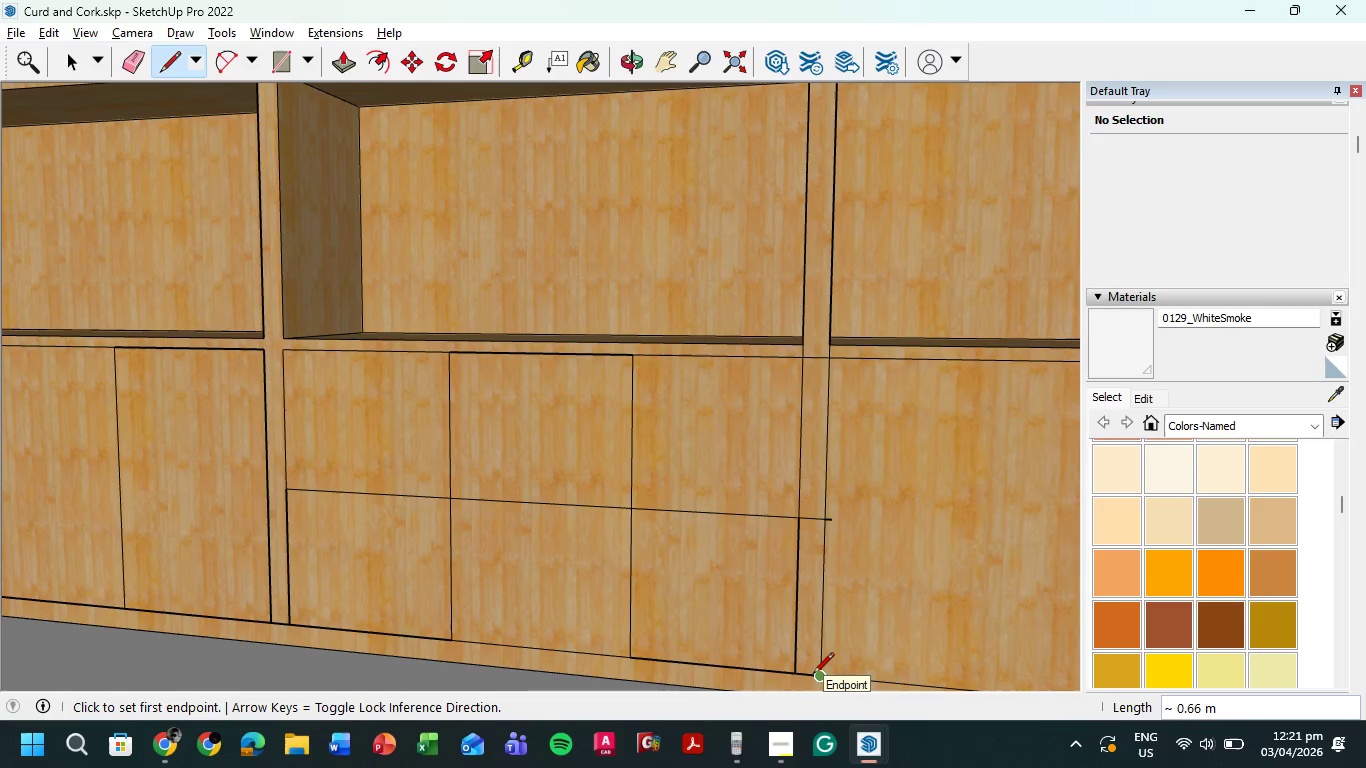 
key(E)
 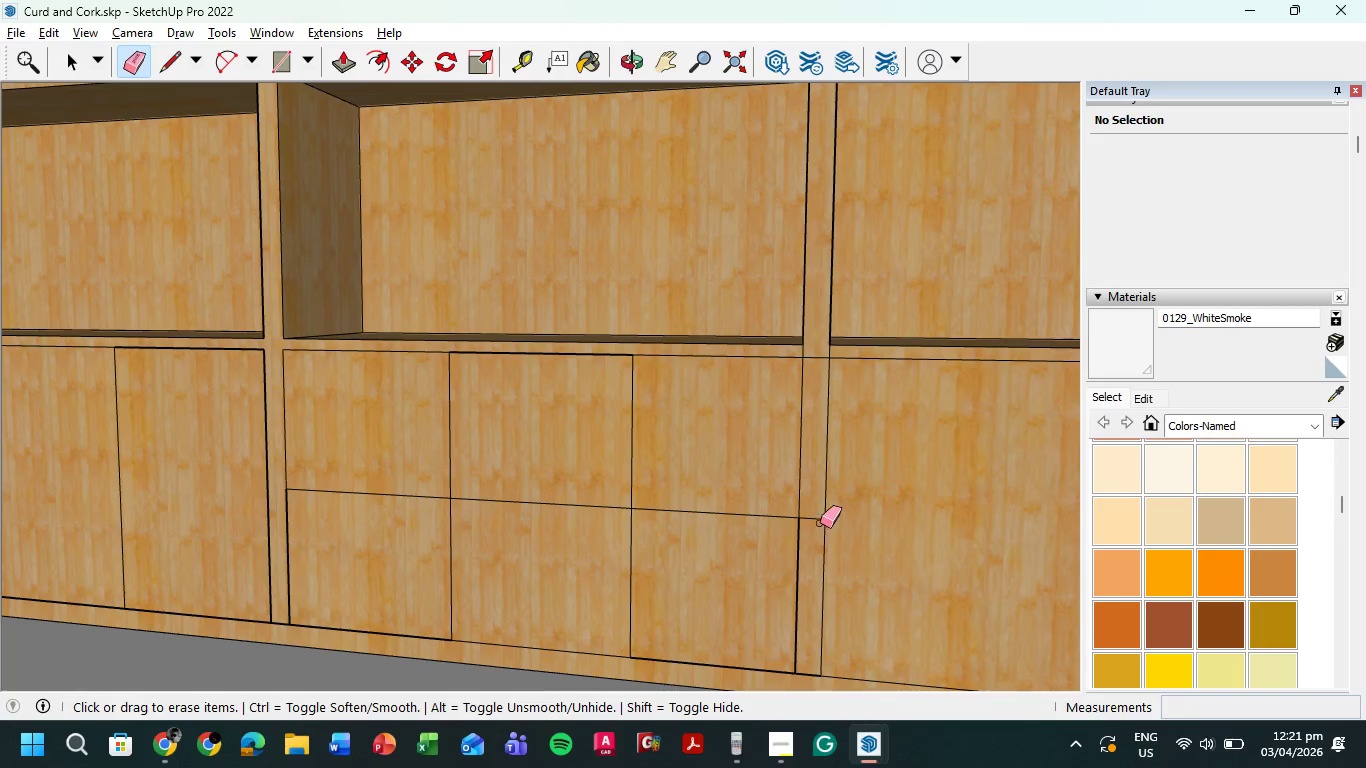 
scroll: coordinate [829, 522], scroll_direction: up, amount: 4.0
 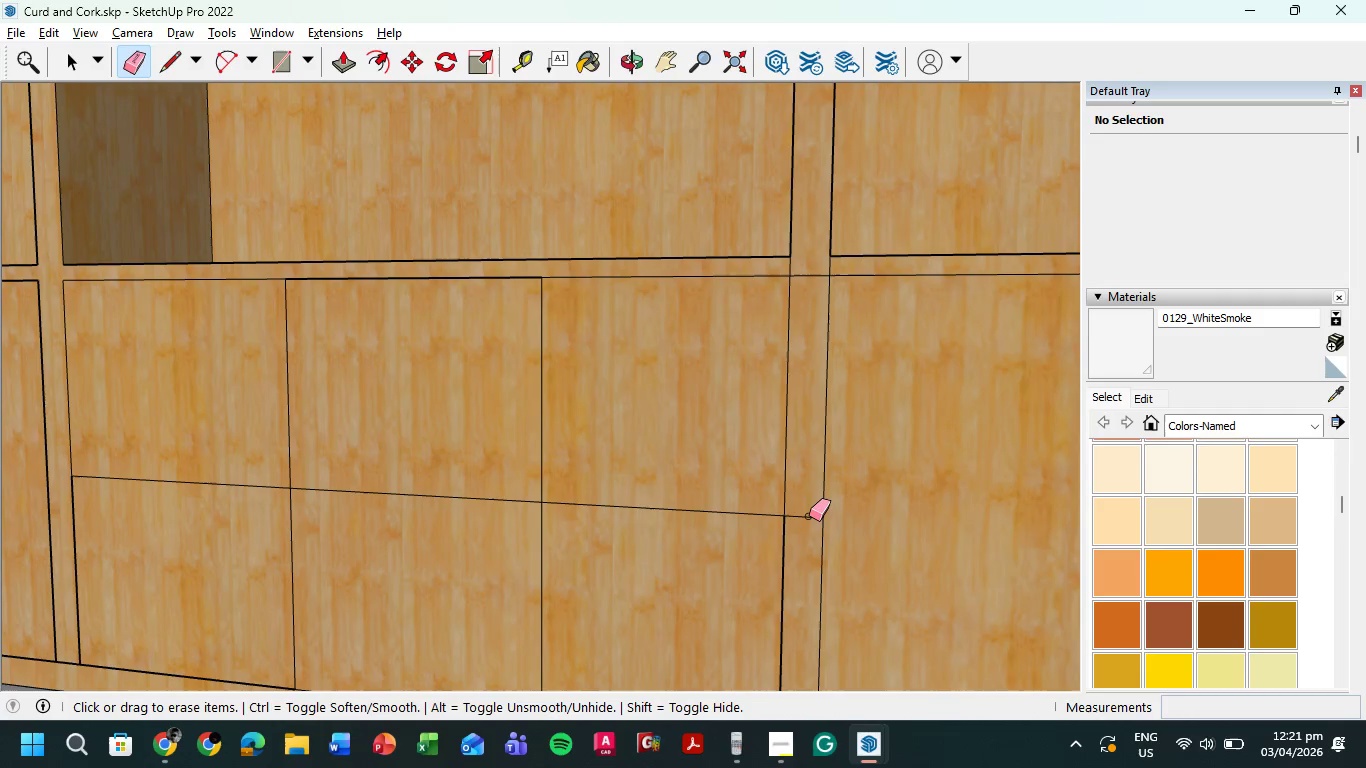 
left_click_drag(start_coordinate=[805, 513], to_coordinate=[801, 538])
 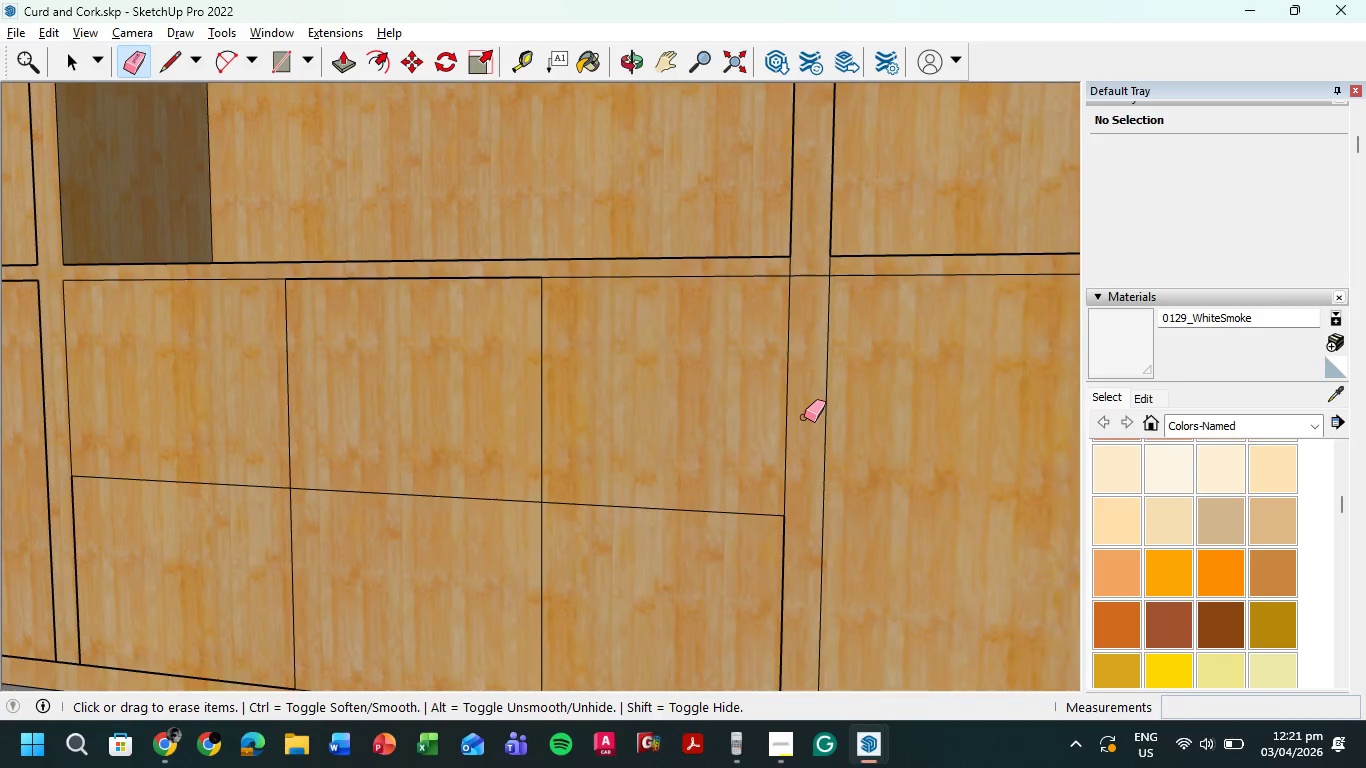 
scroll: coordinate [802, 418], scroll_direction: down, amount: 6.0
 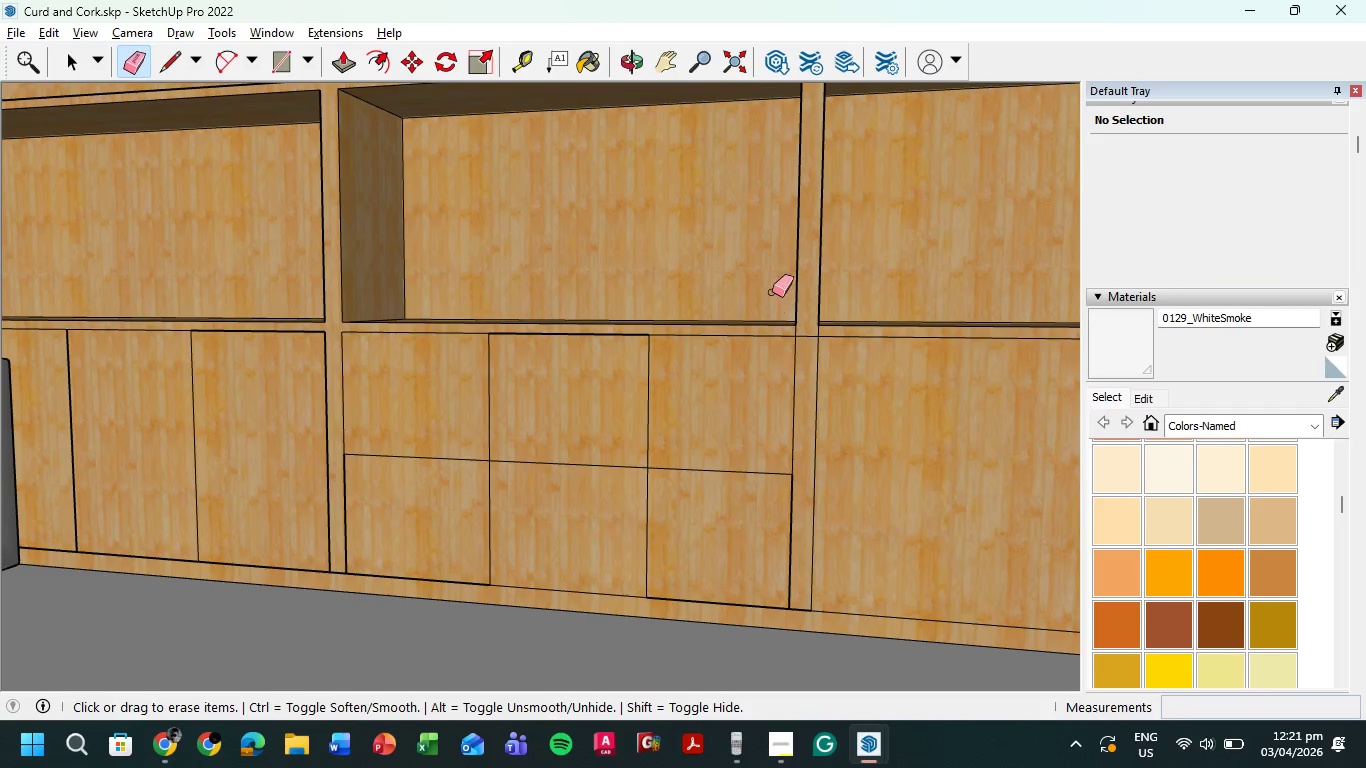 
scroll: coordinate [778, 285], scroll_direction: up, amount: 6.0
 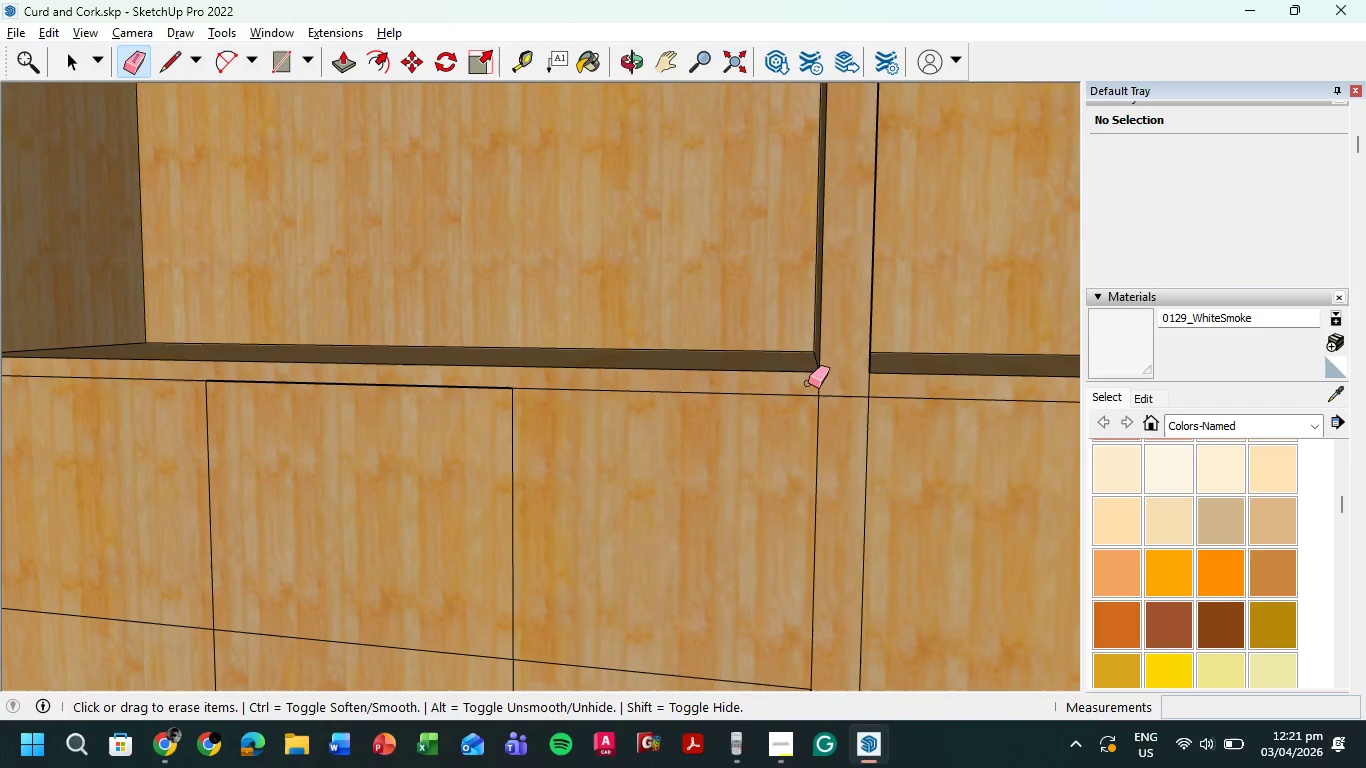 
left_click_drag(start_coordinate=[808, 383], to_coordinate=[877, 383])
 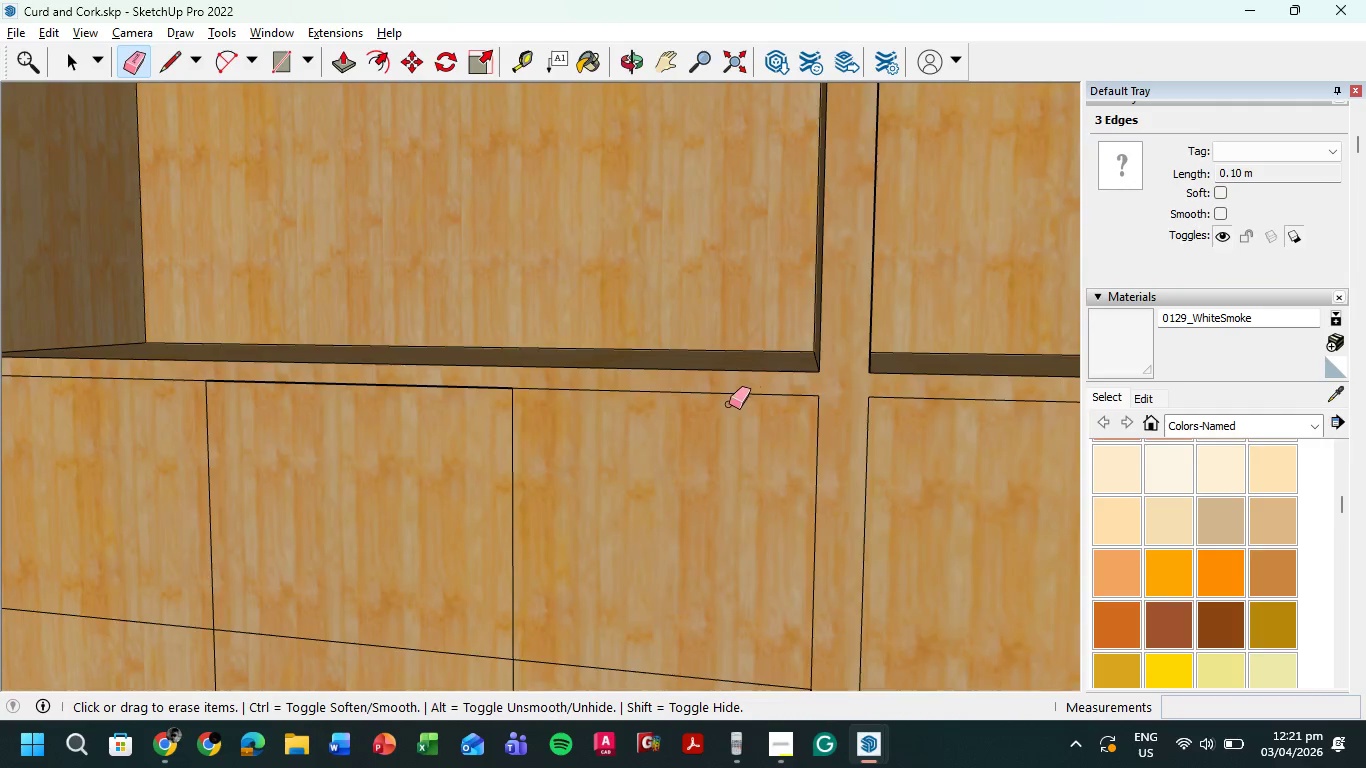 
left_click_drag(start_coordinate=[694, 519], to_coordinate=[683, 571])
 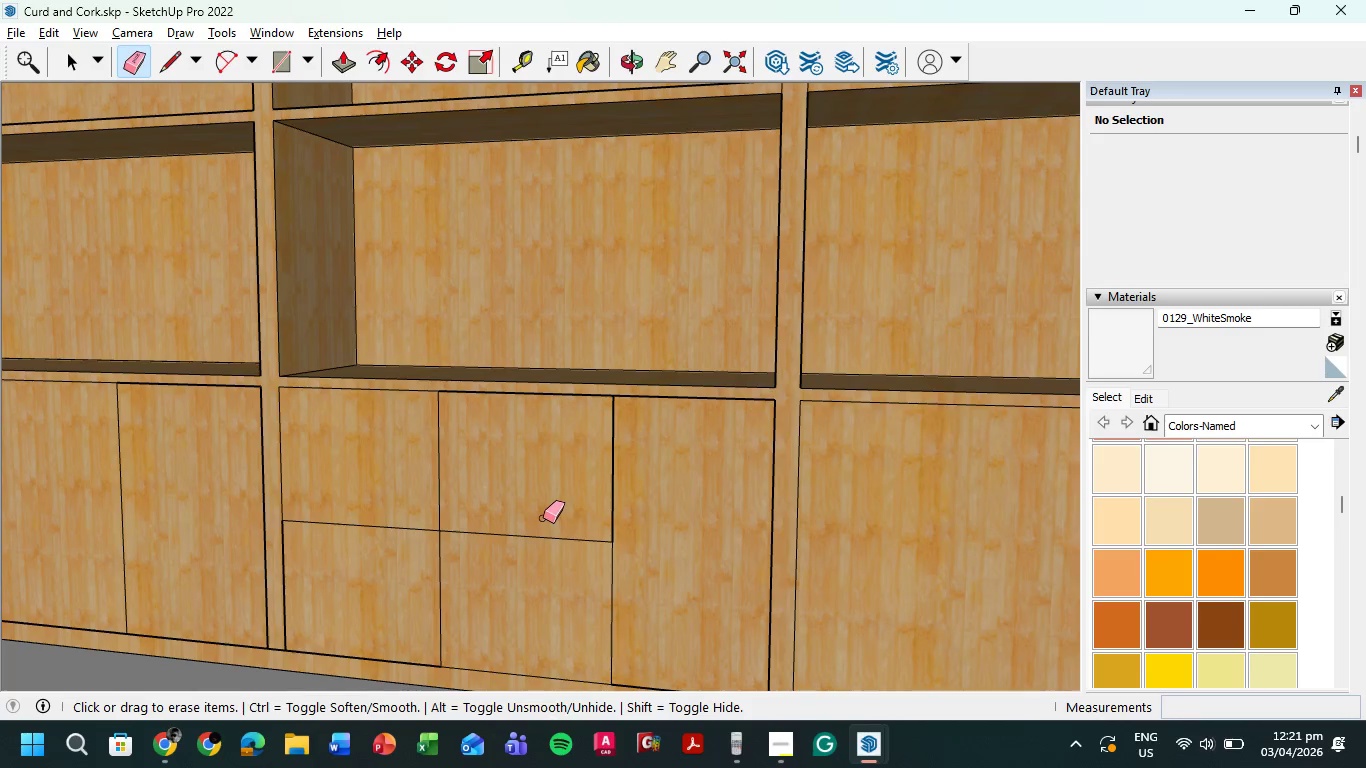 
scroll: coordinate [729, 405], scroll_direction: down, amount: 7.0
 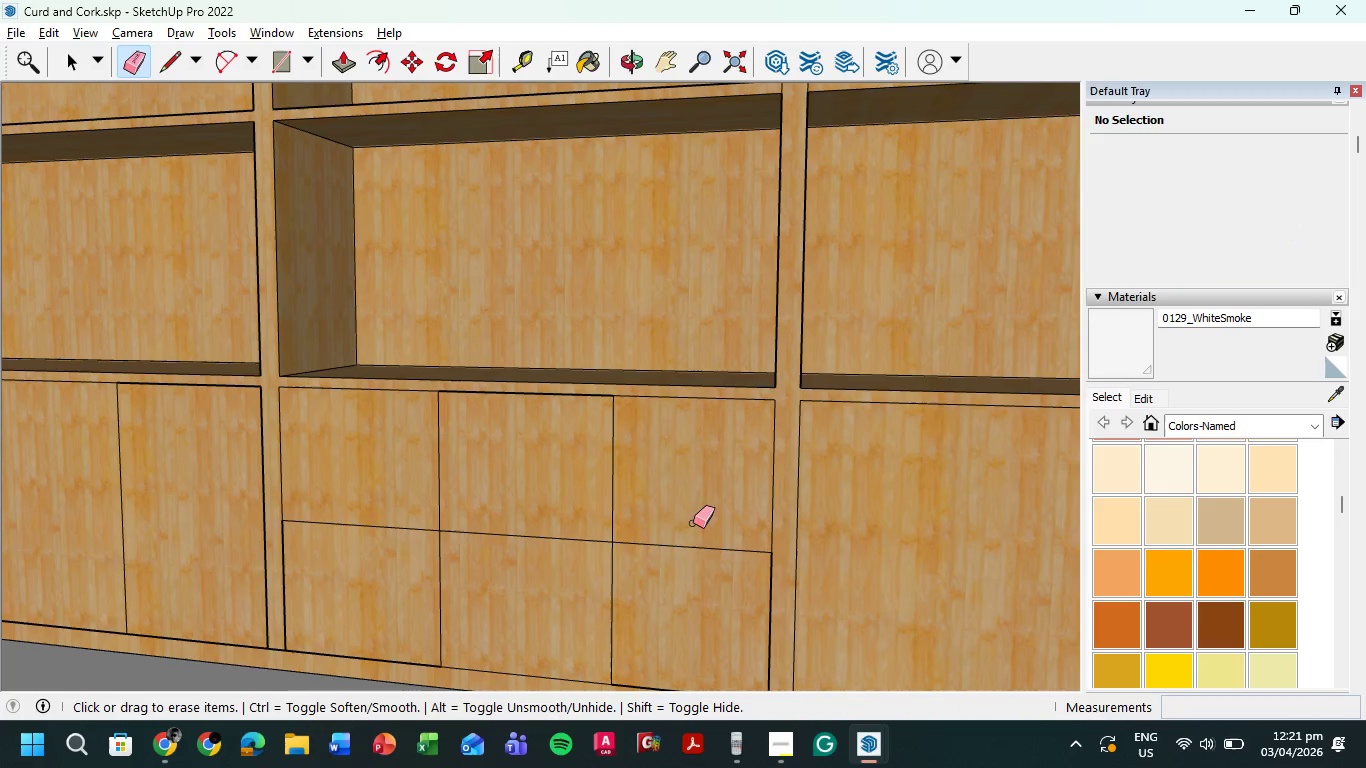 
left_click_drag(start_coordinate=[543, 518], to_coordinate=[544, 583])
 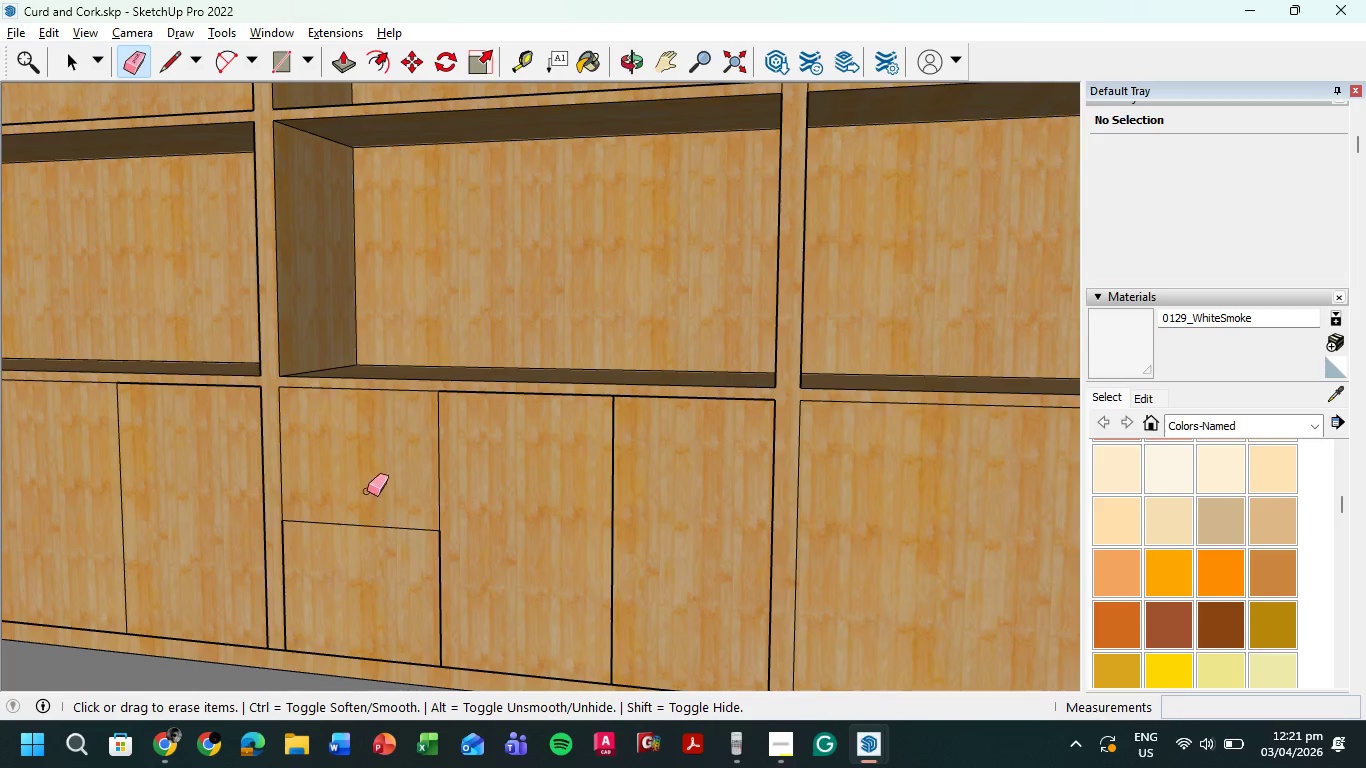 
left_click_drag(start_coordinate=[367, 491], to_coordinate=[373, 572])
 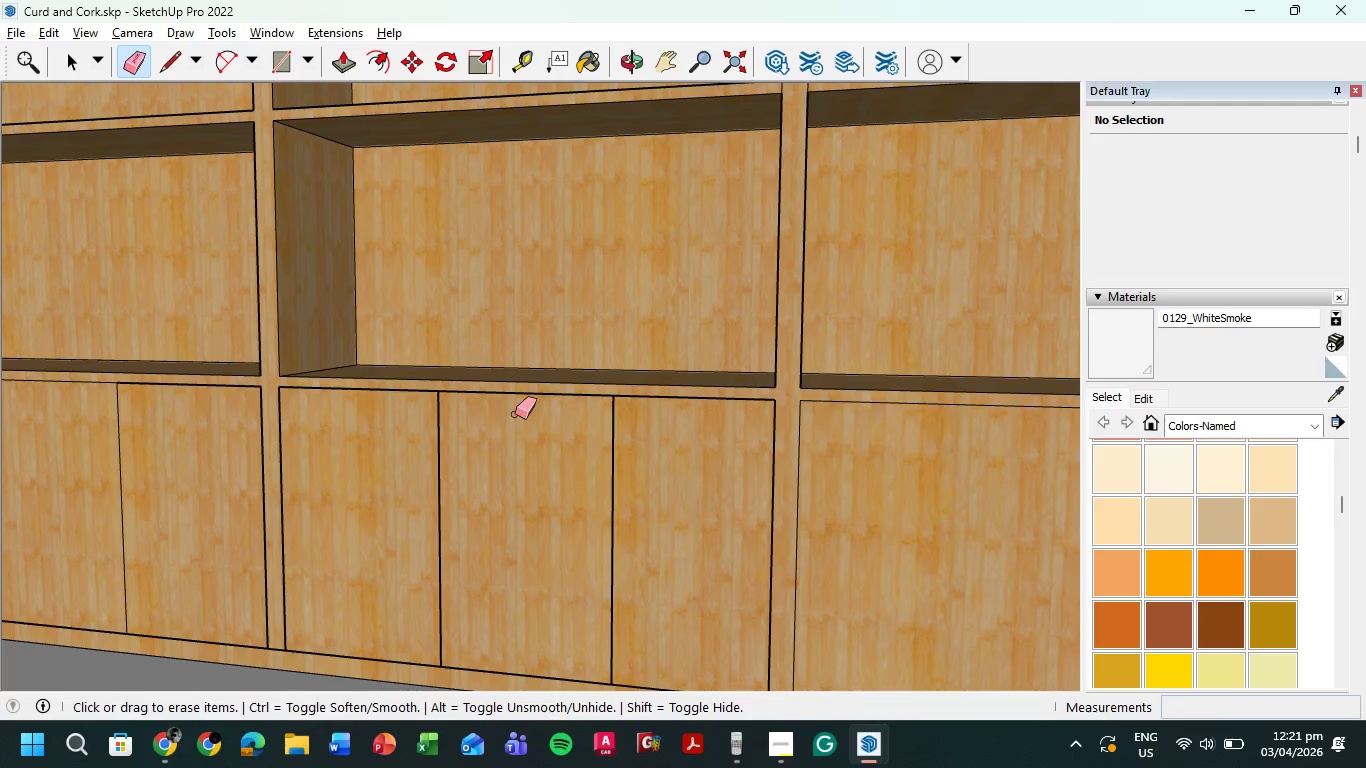 
scroll: coordinate [504, 465], scroll_direction: down, amount: 19.0
 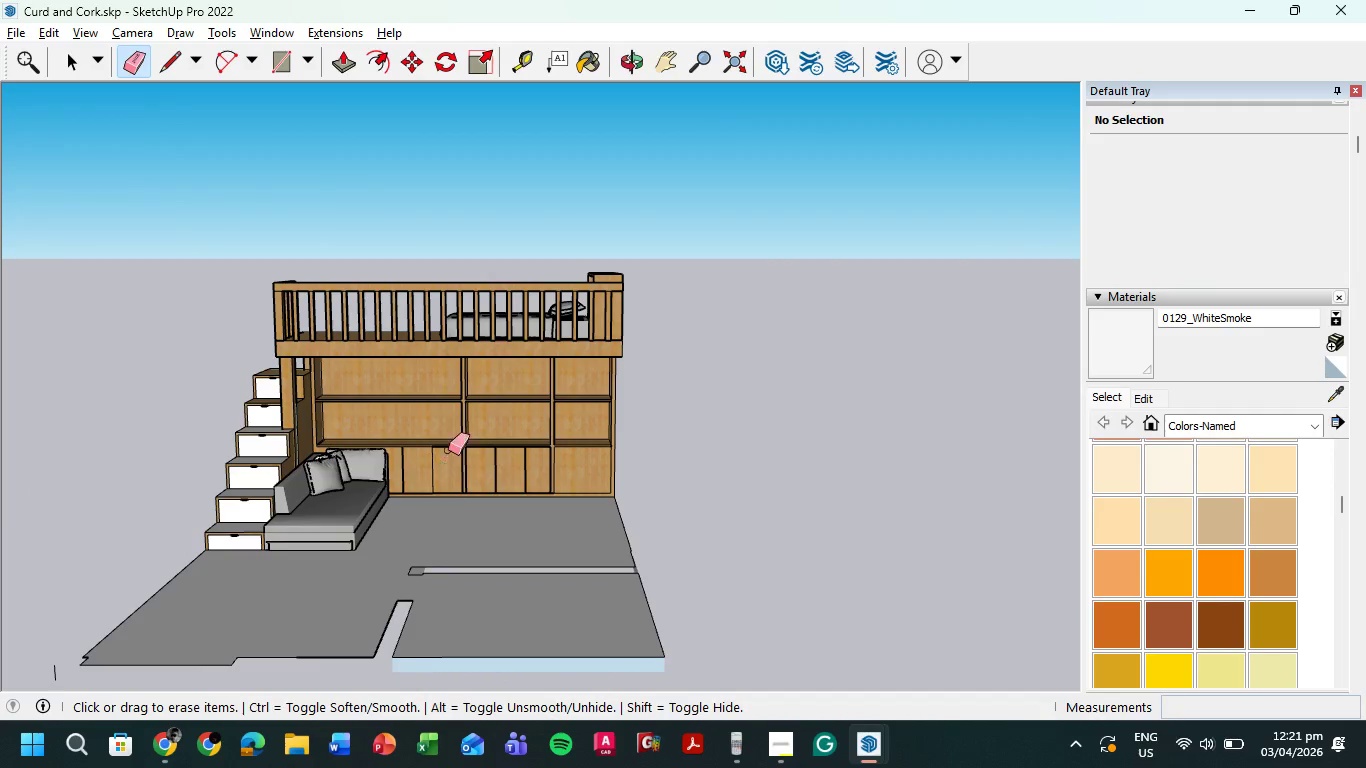 
scroll: coordinate [342, 393], scroll_direction: up, amount: 7.0
 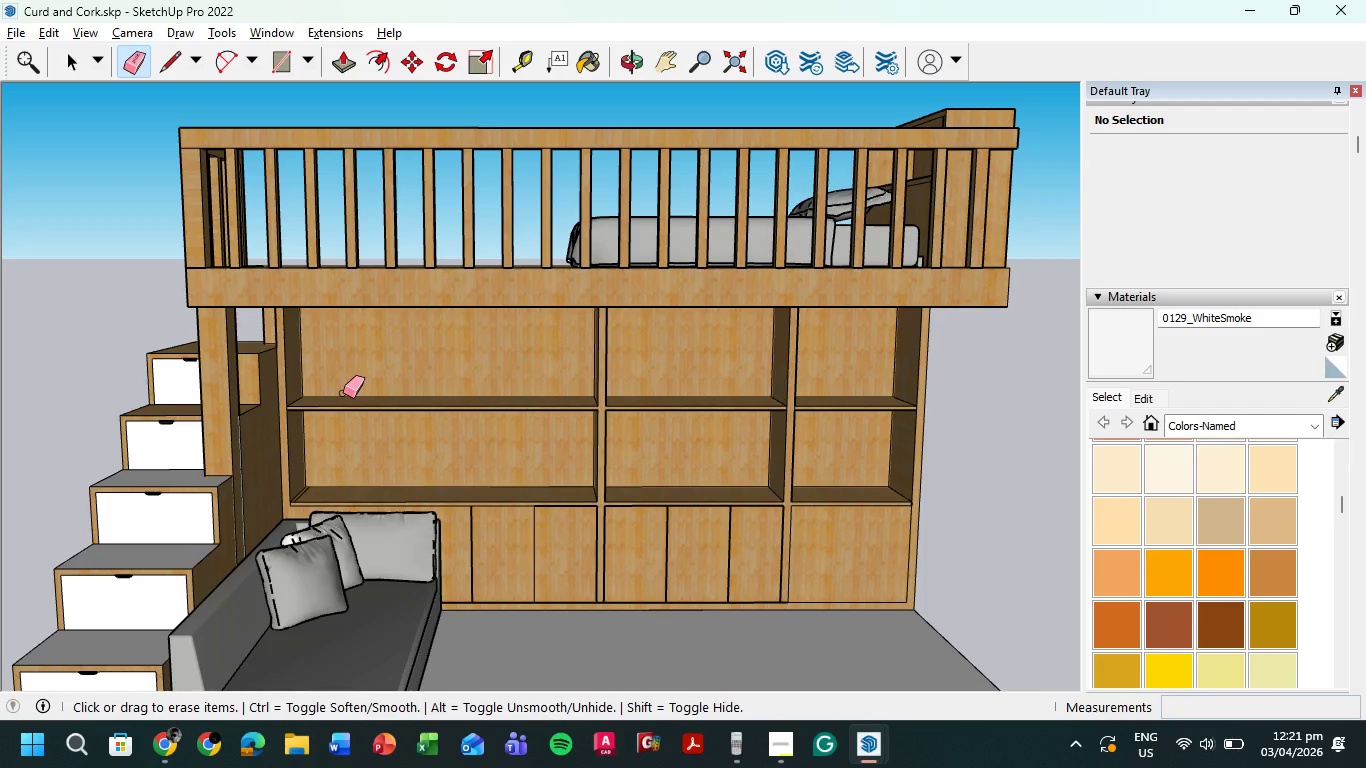 
scroll: coordinate [461, 378], scroll_direction: down, amount: 3.0
 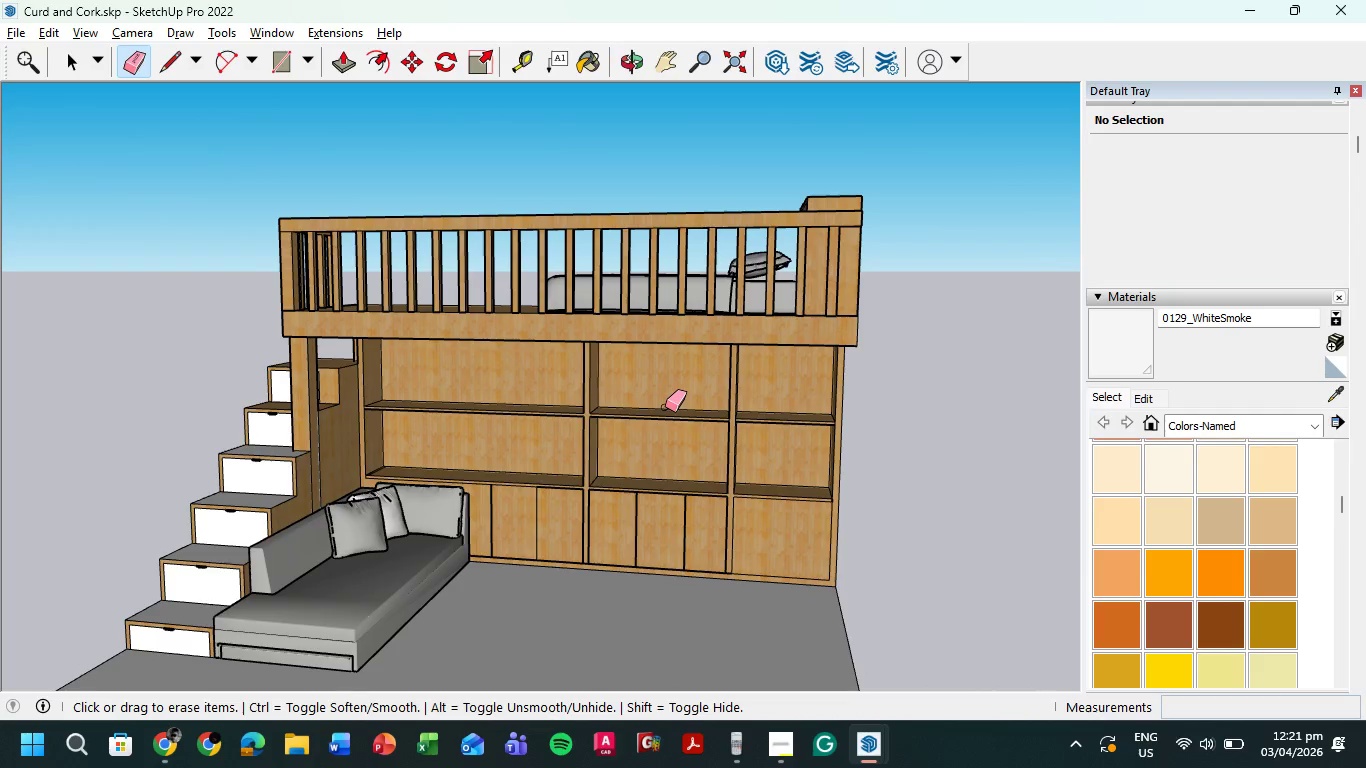 
wait(11.73)
 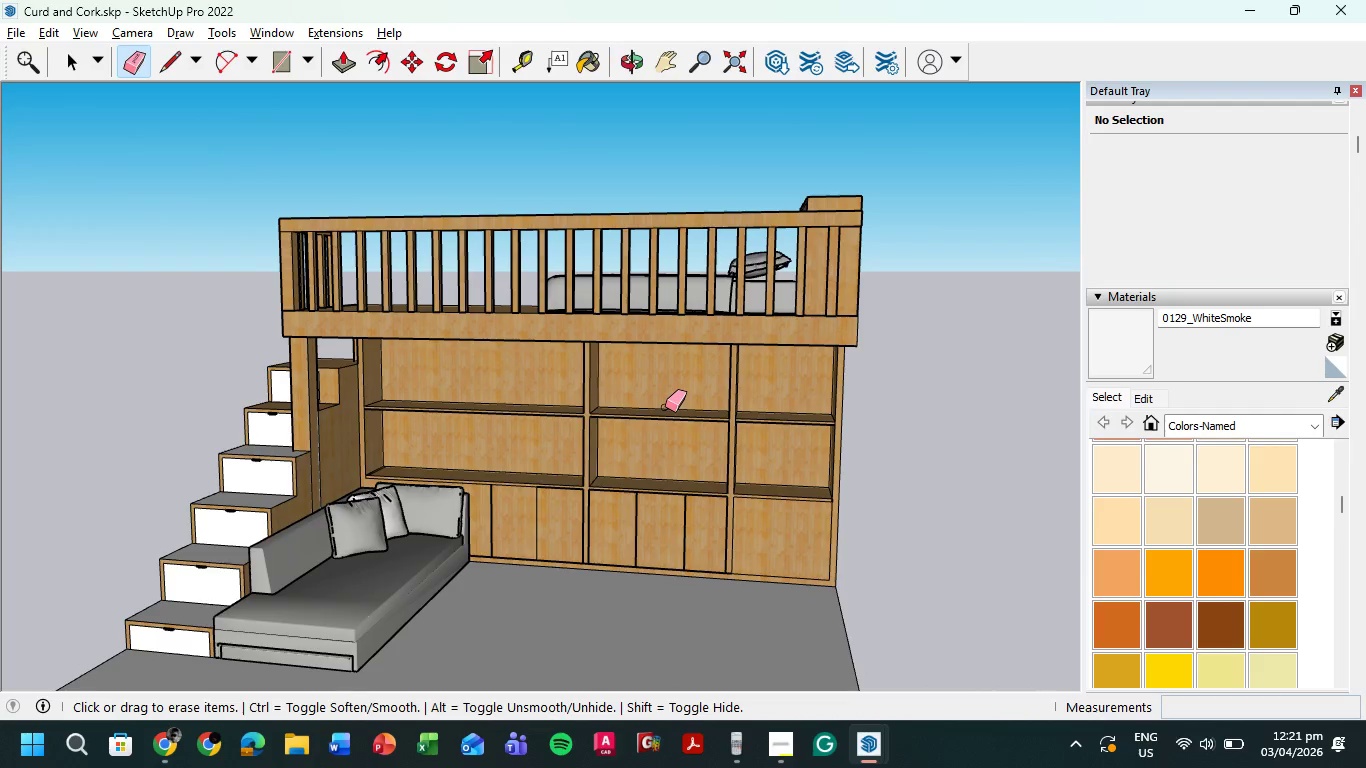 
scroll: coordinate [542, 444], scroll_direction: down, amount: 5.0
 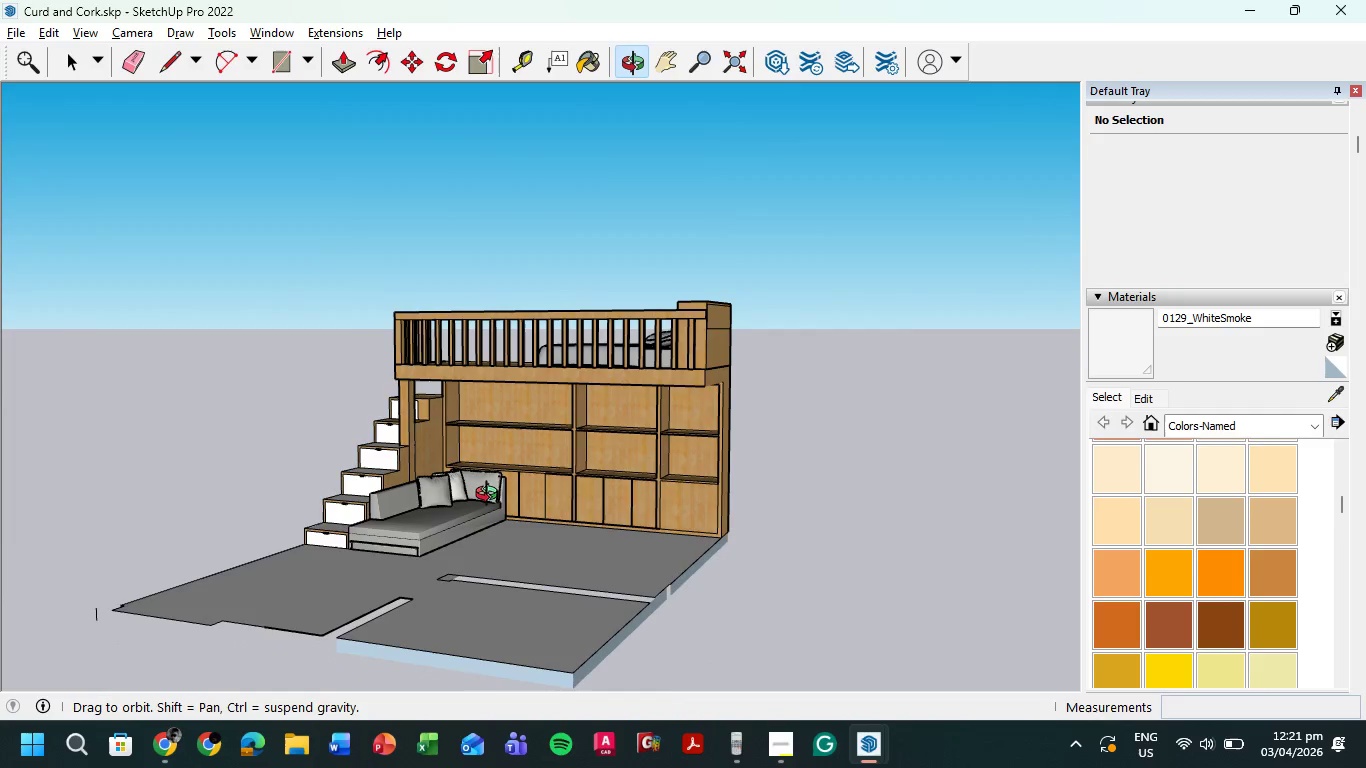 
scroll: coordinate [548, 455], scroll_direction: up, amount: 10.0
 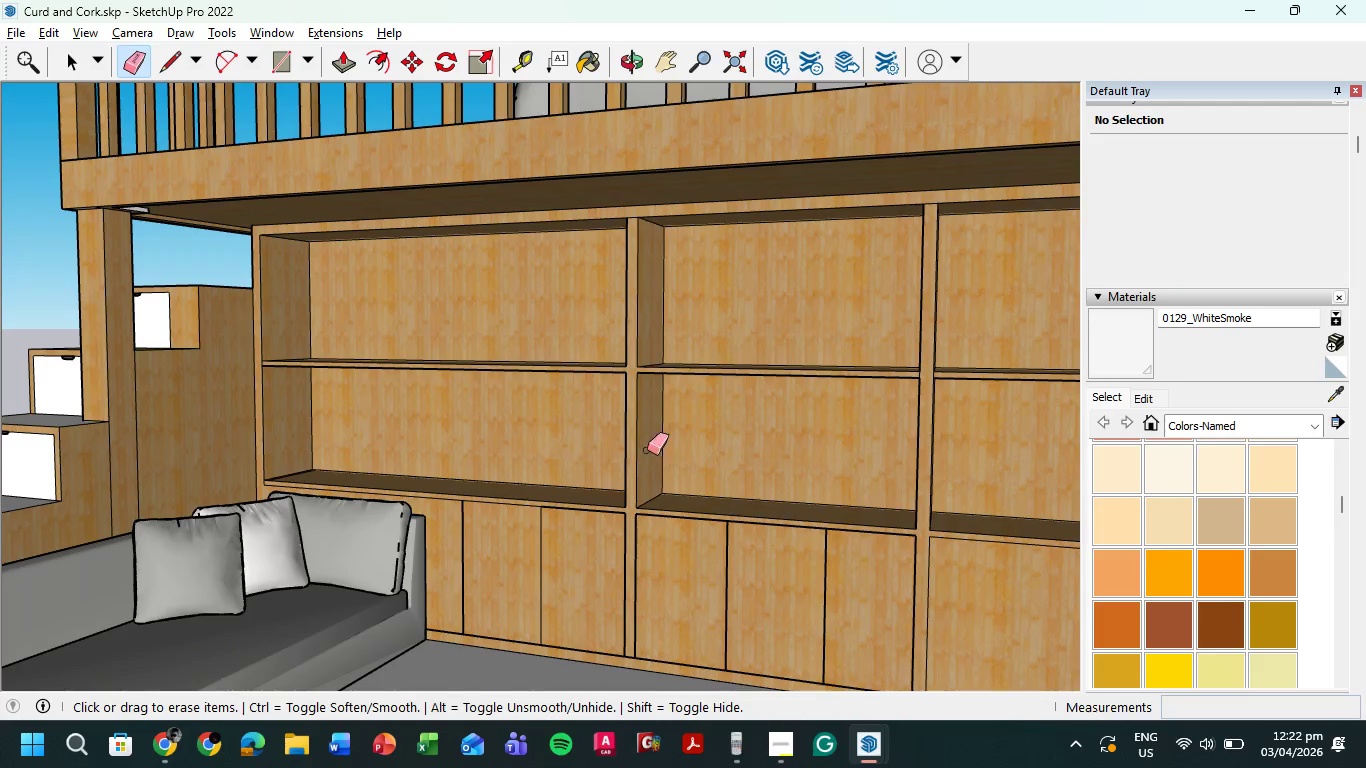 
scroll: coordinate [601, 411], scroll_direction: down, amount: 8.0
 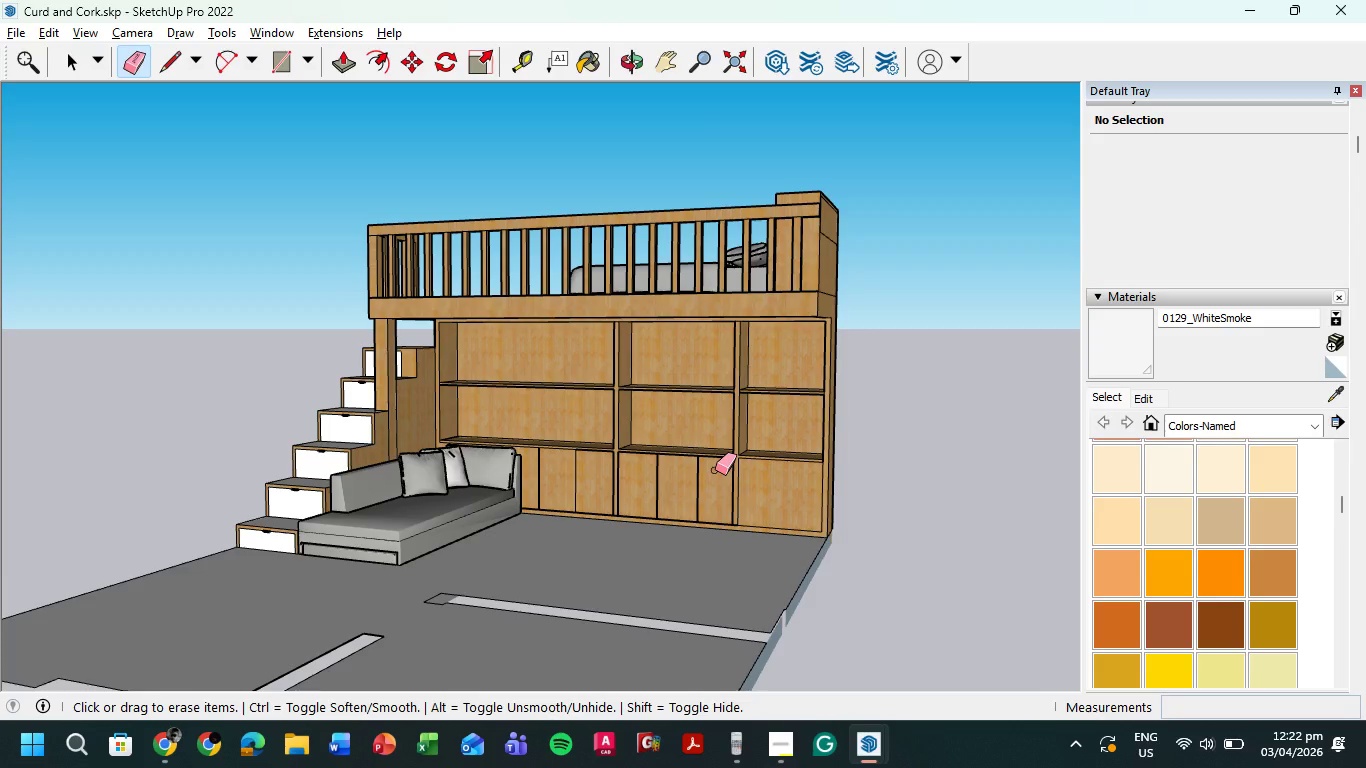 
wait(7.63)
 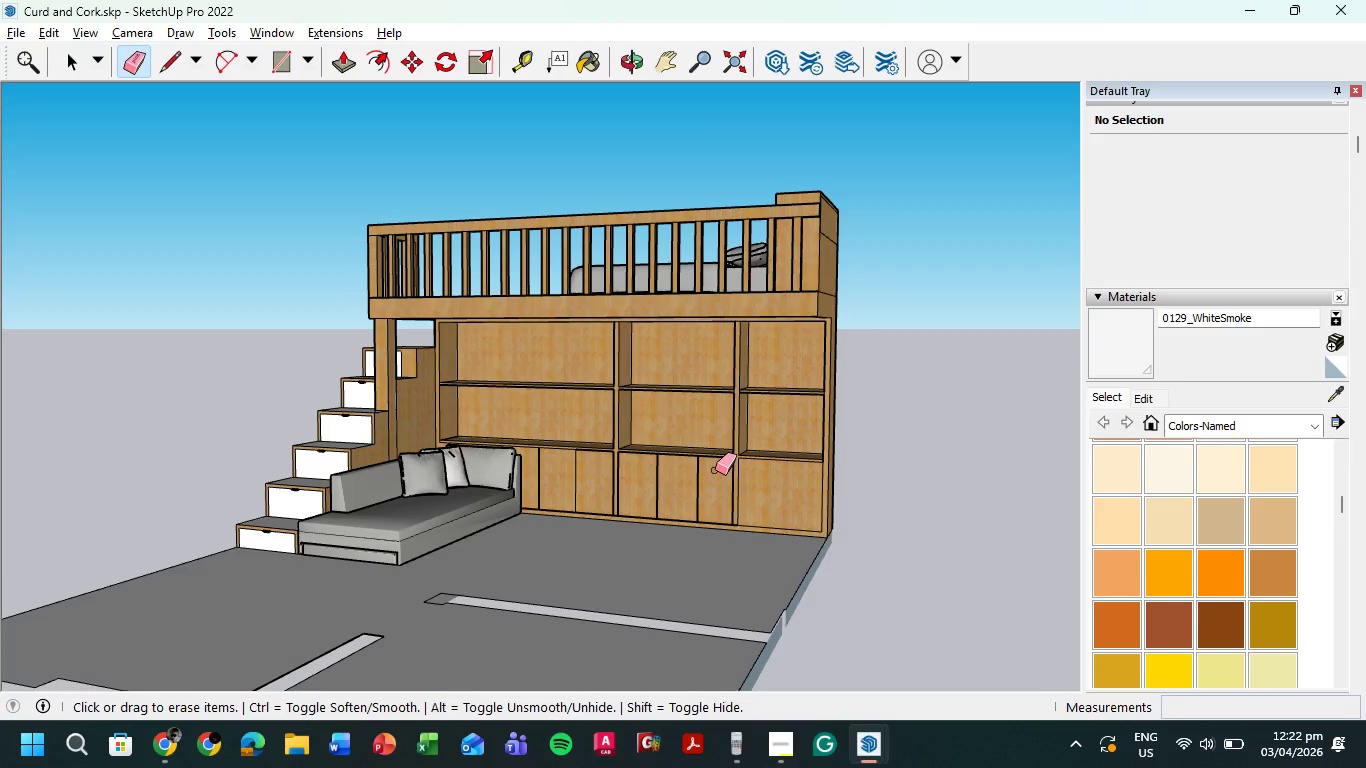 
hold_key(key=ShiftLeft, duration=0.62)
 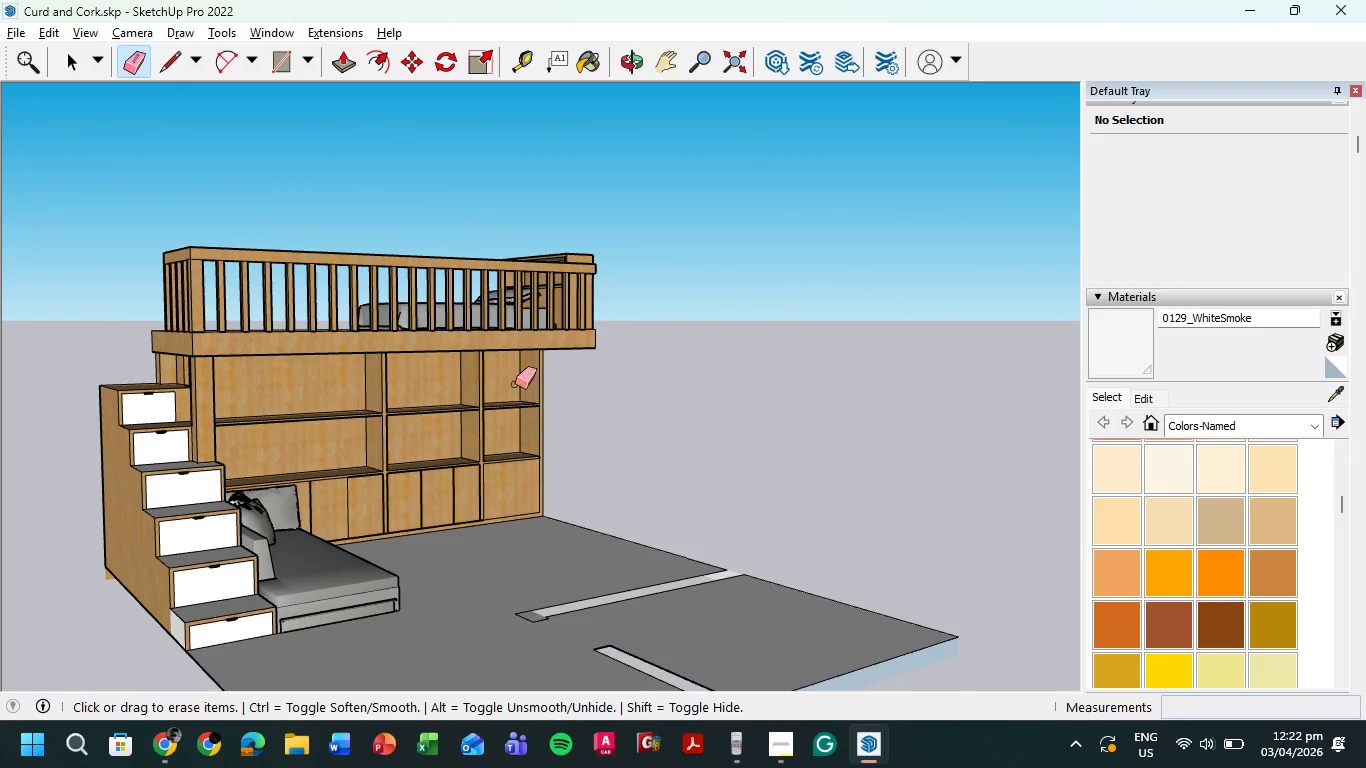 
hold_key(key=ShiftLeft, duration=0.47)
 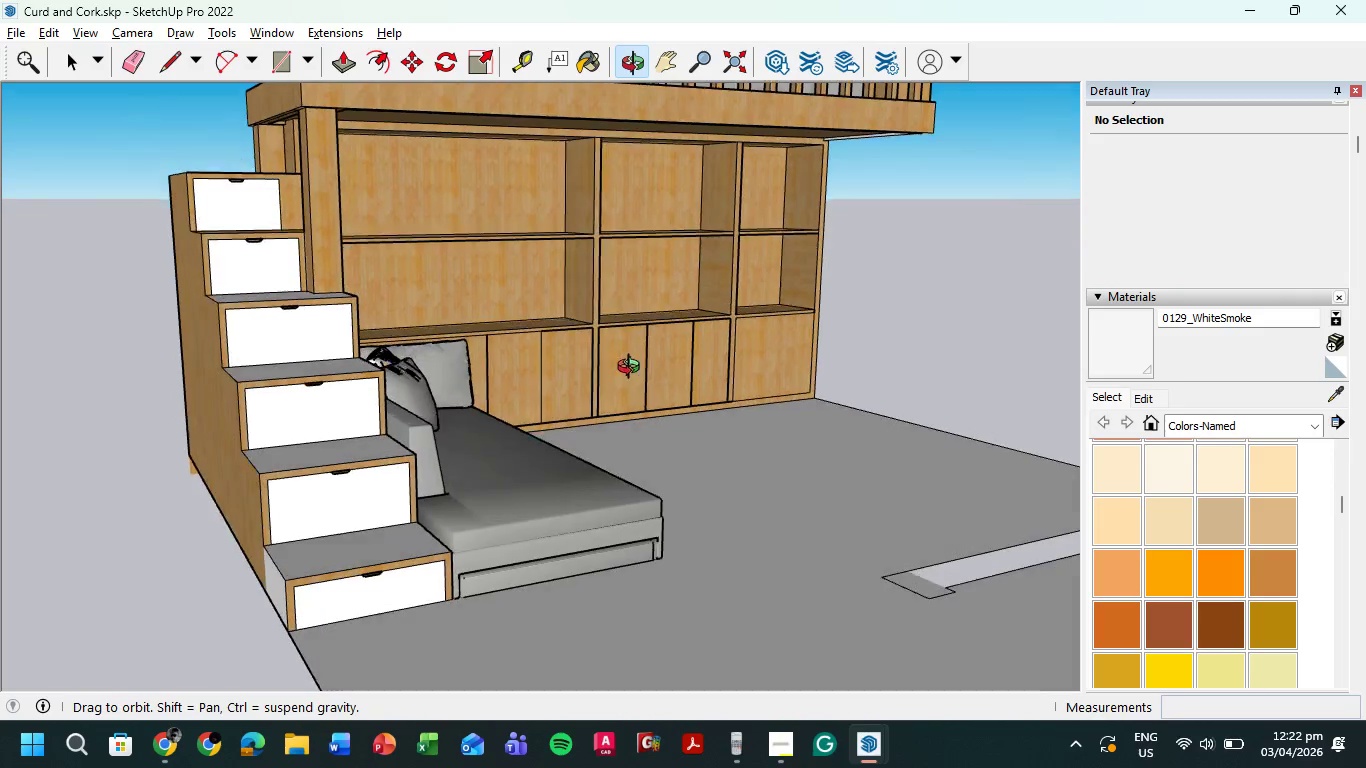 
scroll: coordinate [505, 434], scroll_direction: up, amount: 3.0
 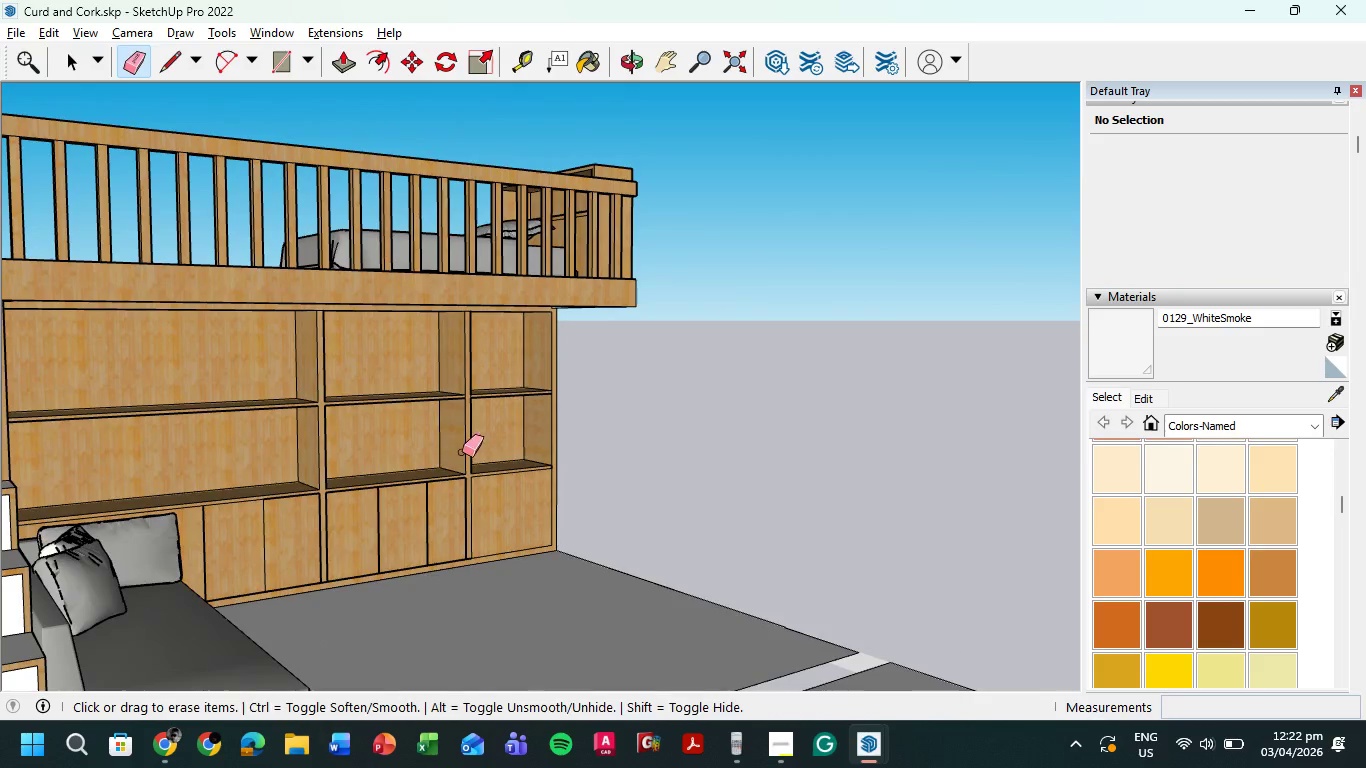 
hold_key(key=ShiftLeft, duration=0.48)
 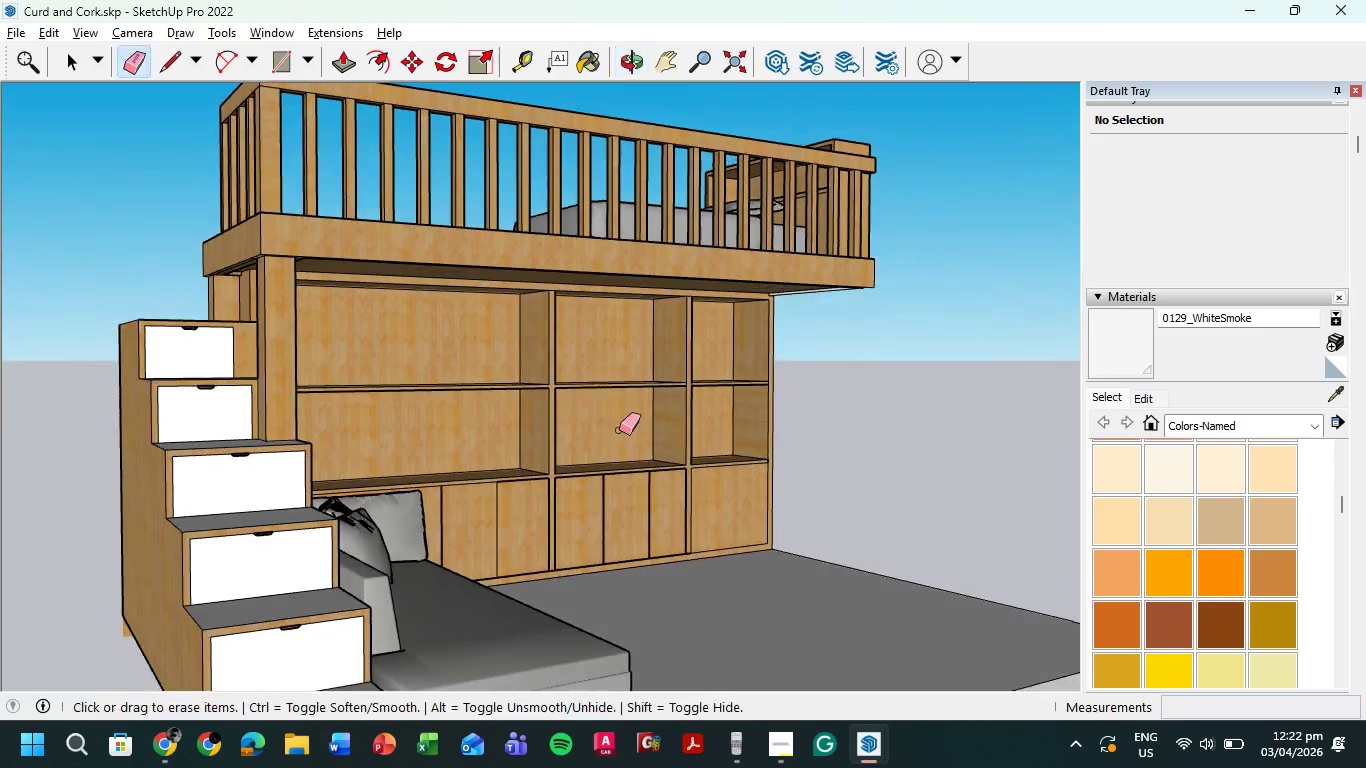 
scroll: coordinate [617, 419], scroll_direction: down, amount: 2.0
 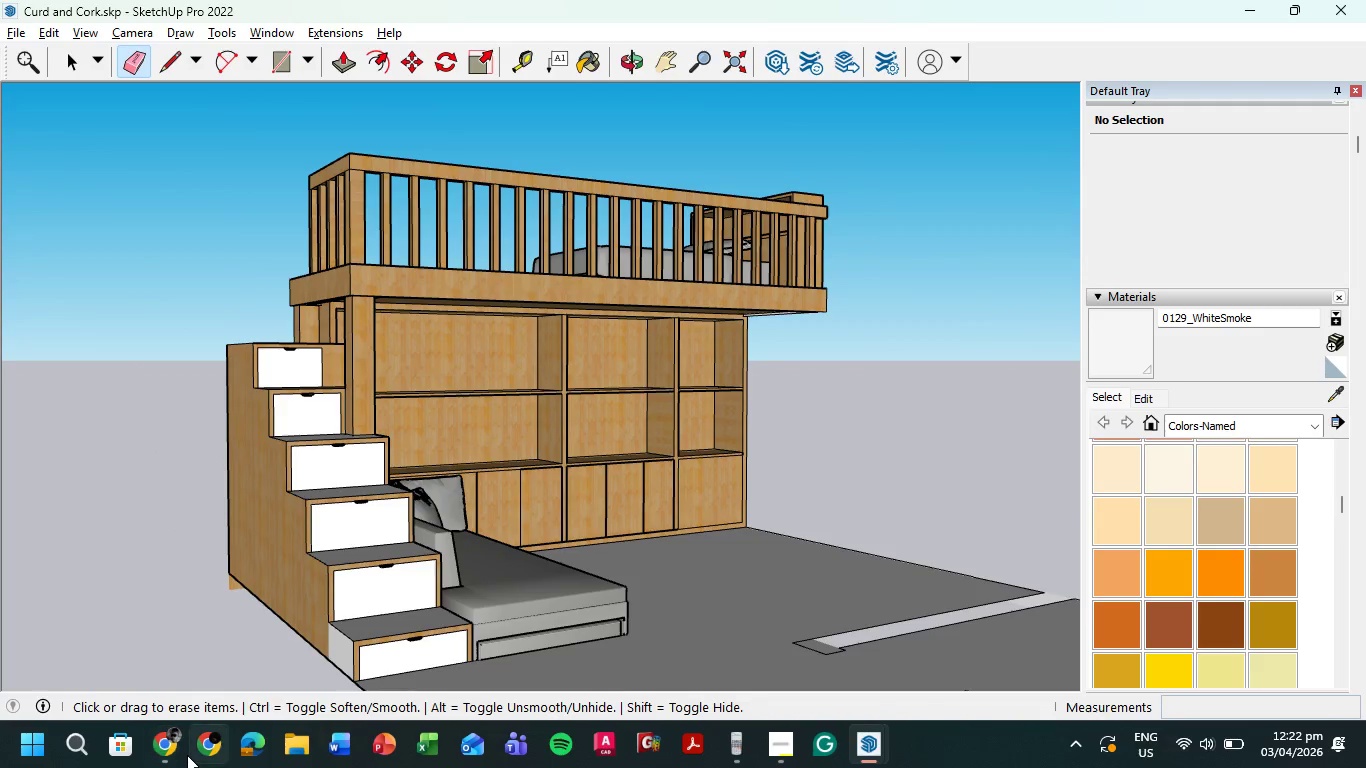 
left_click([166, 750])
 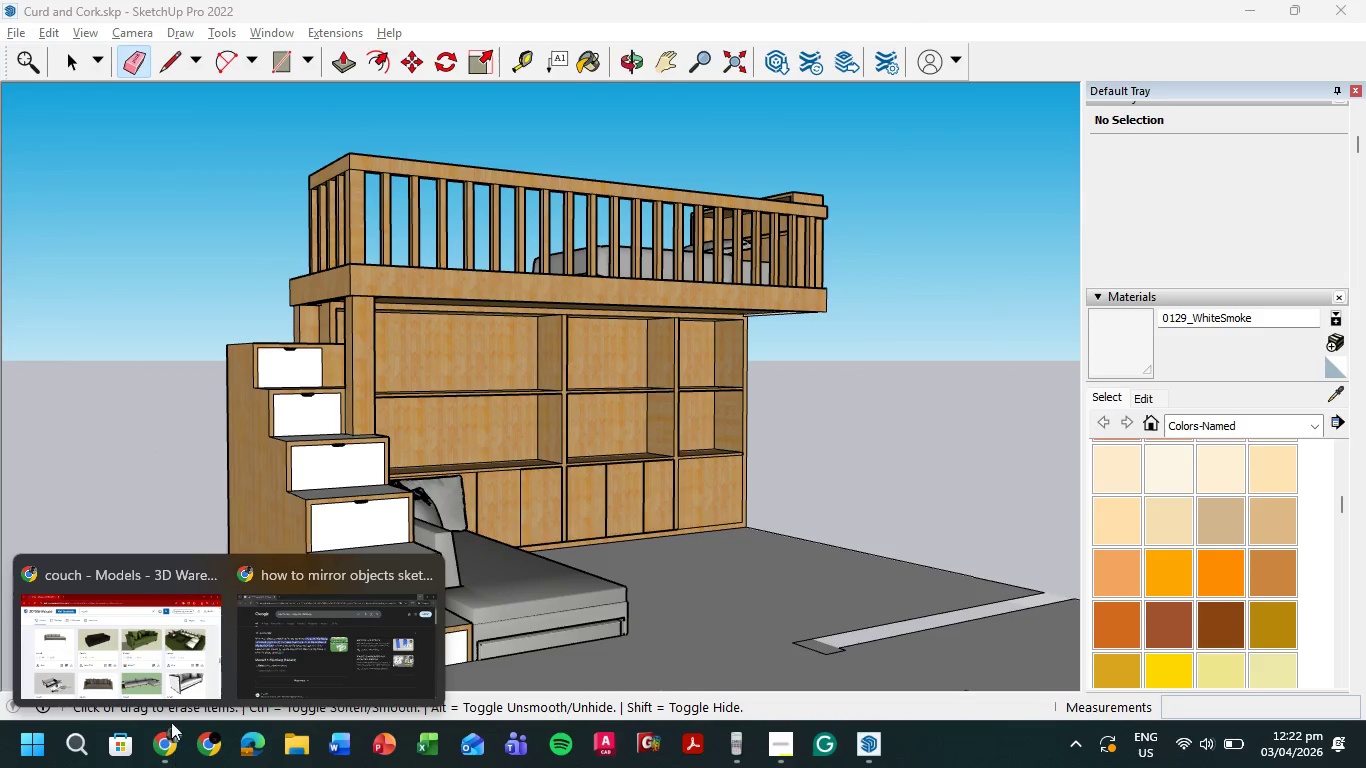 
left_click([177, 661])
 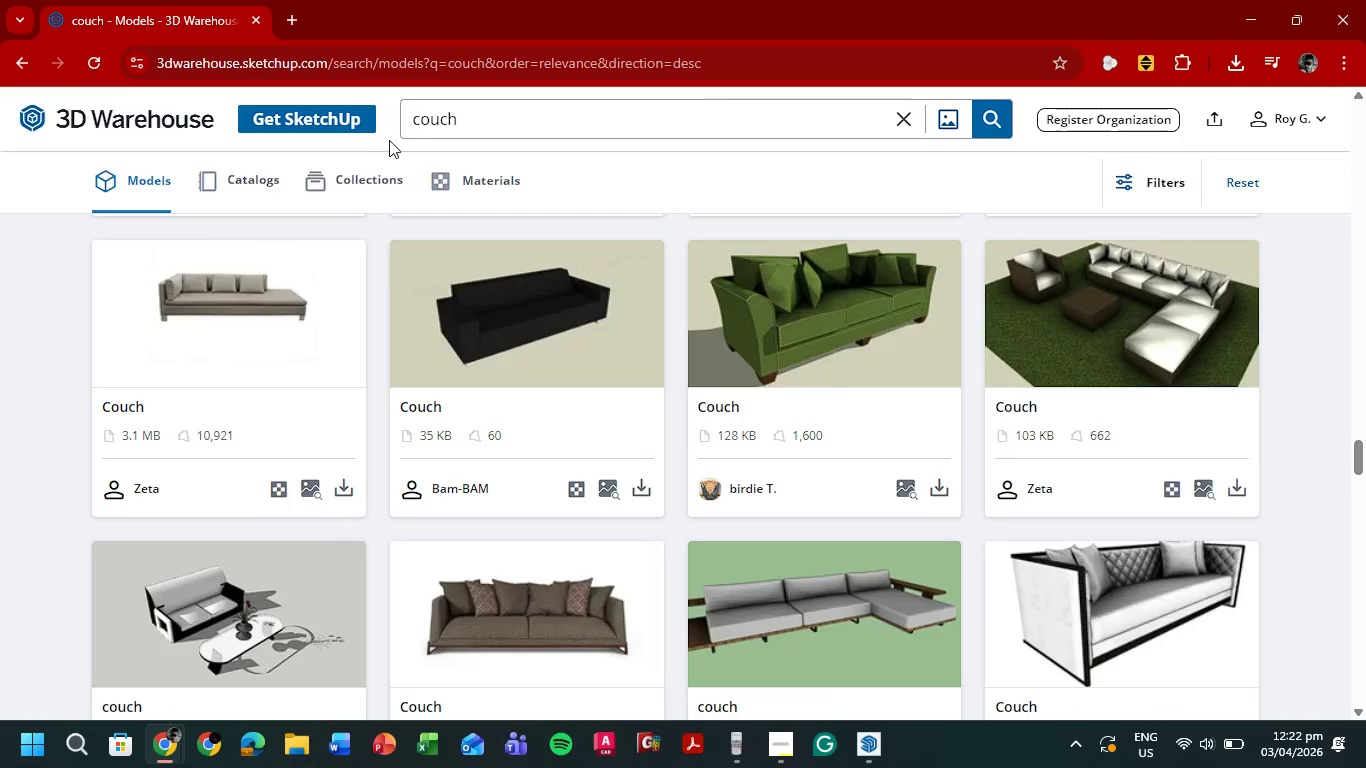 
left_click_drag(start_coordinate=[498, 113], to_coordinate=[473, 117])
 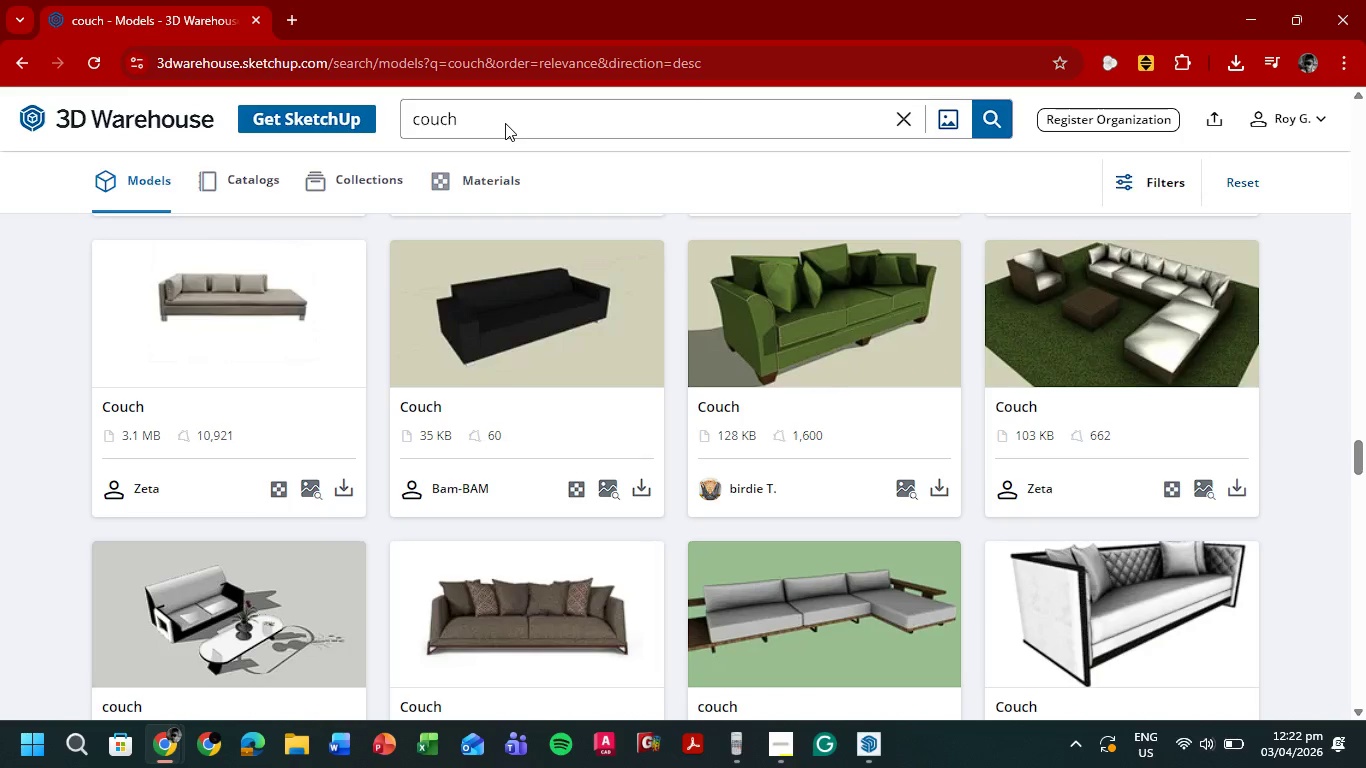 
double_click([503, 121])
 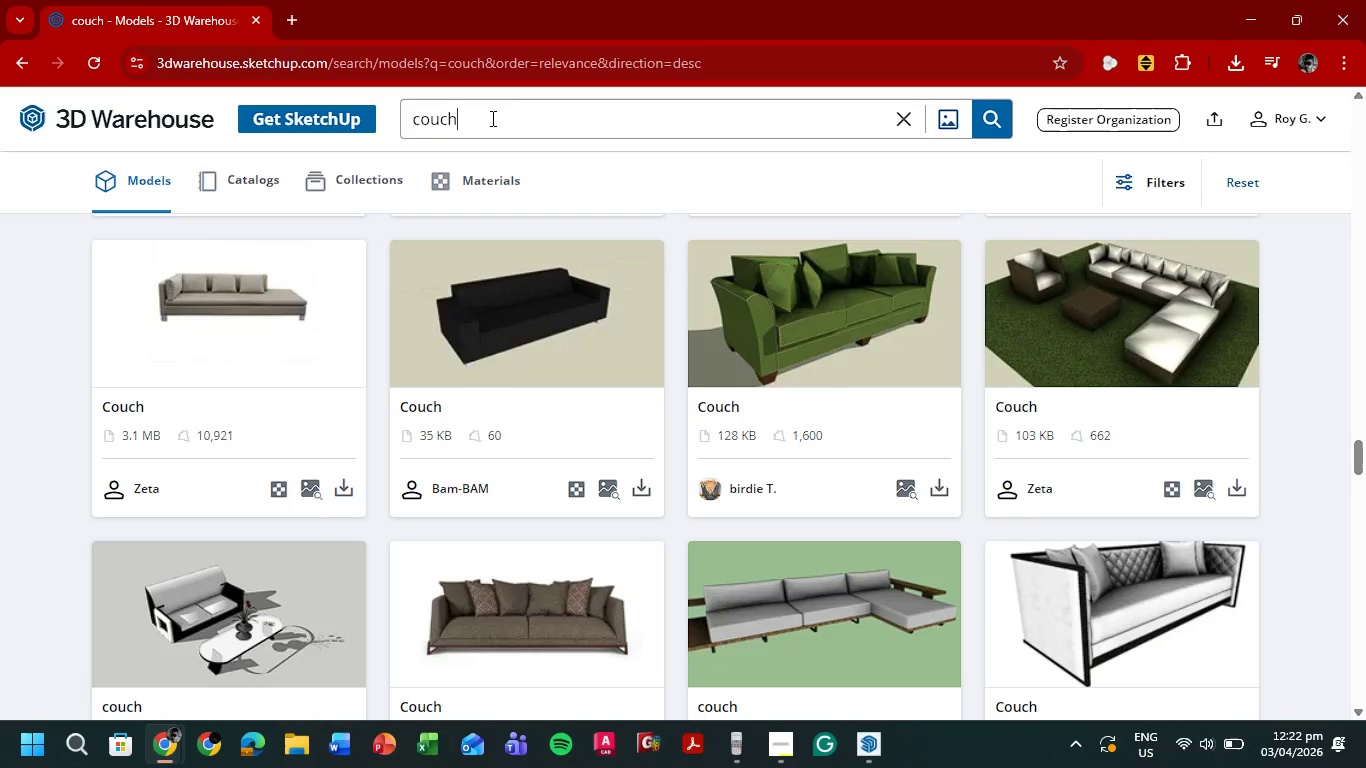 
left_click_drag(start_coordinate=[491, 118], to_coordinate=[366, 139])
 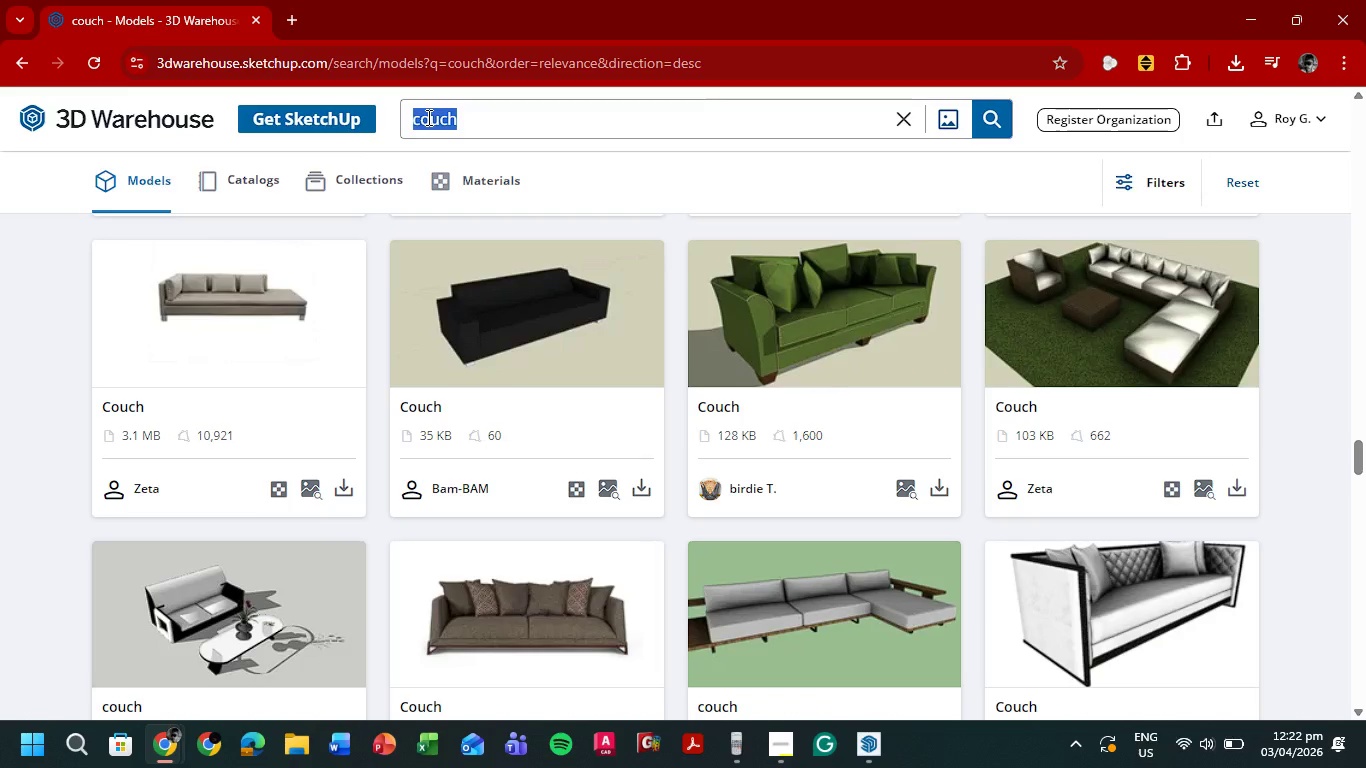 
type(VASES)
key(Backspace)
key(Backspace)
key(Backspace)
key(Backspace)
key(Backspace)
key(Backspace)
key(Backspace)
key(Backspace)
key(Backspace)
type(display collection)
 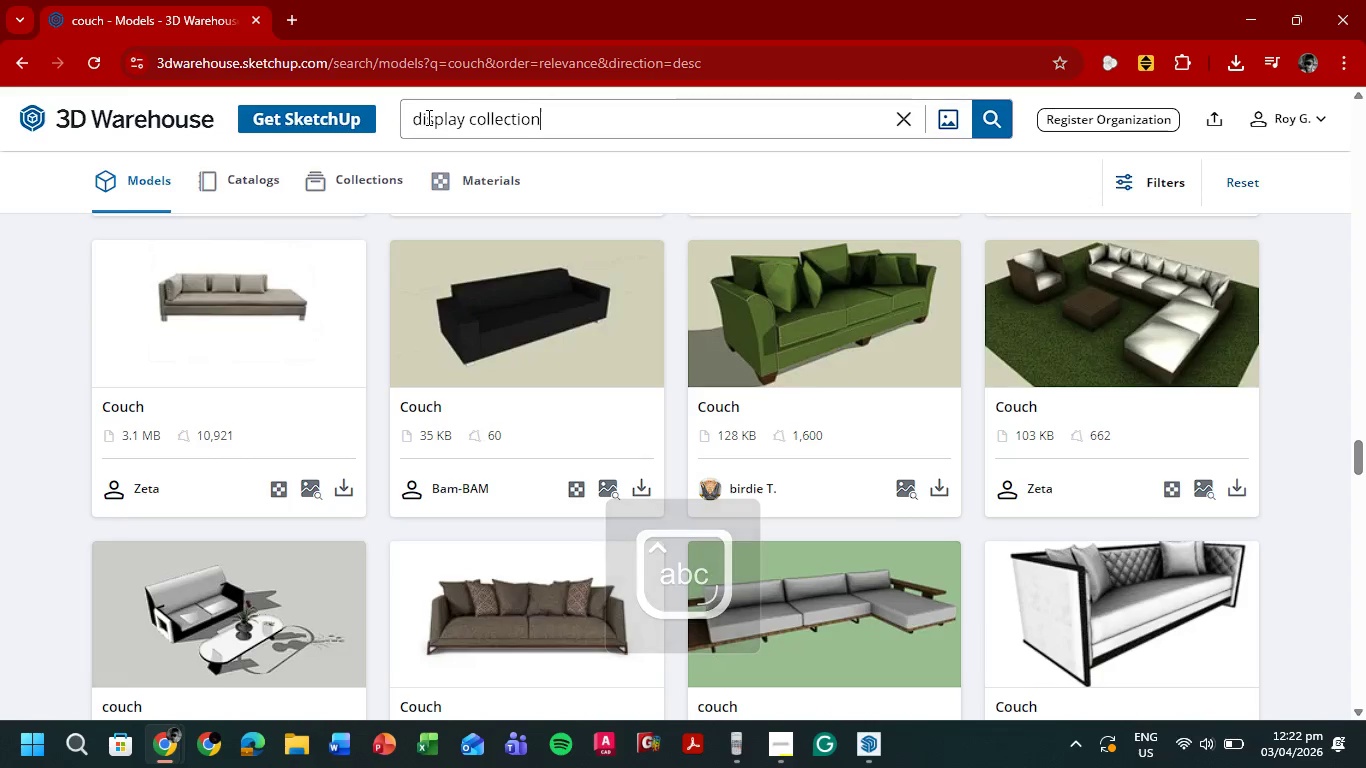 
key(Enter)
 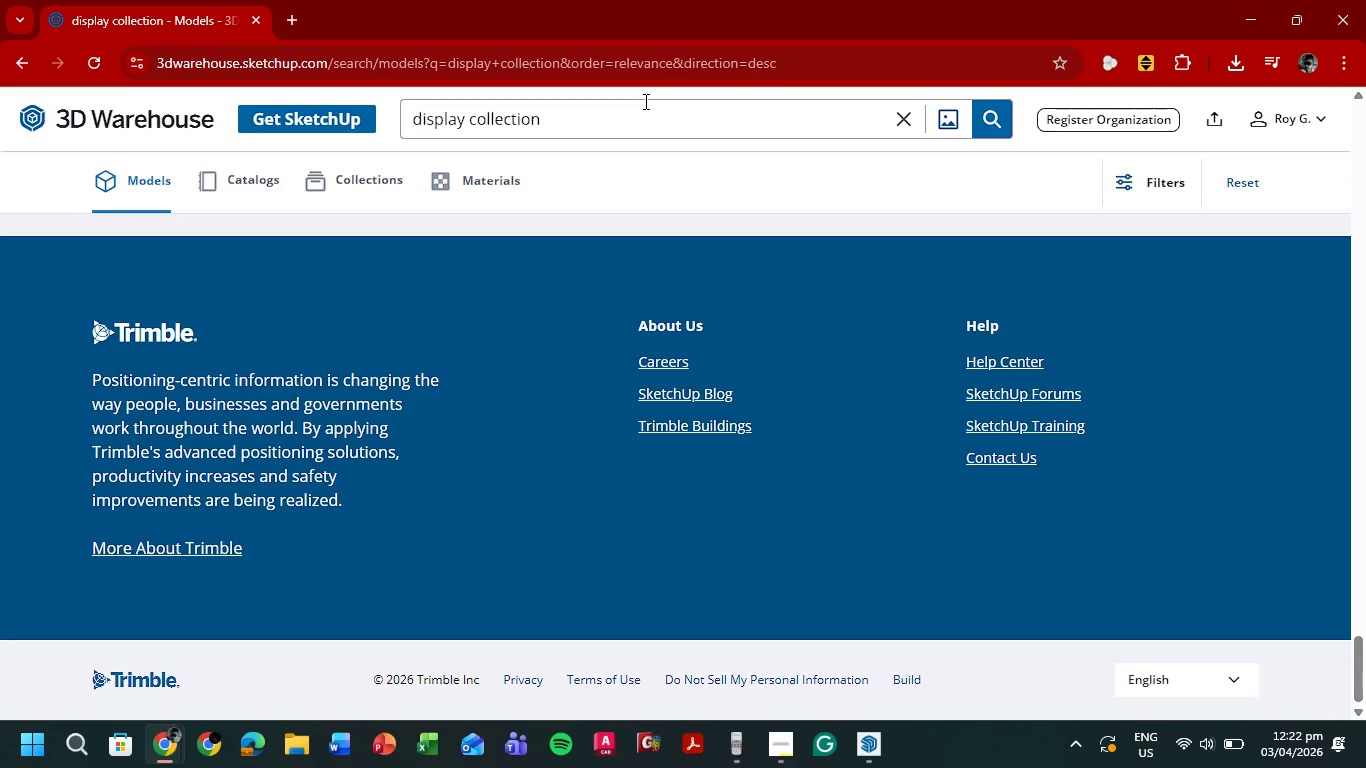 
wait(9.91)
 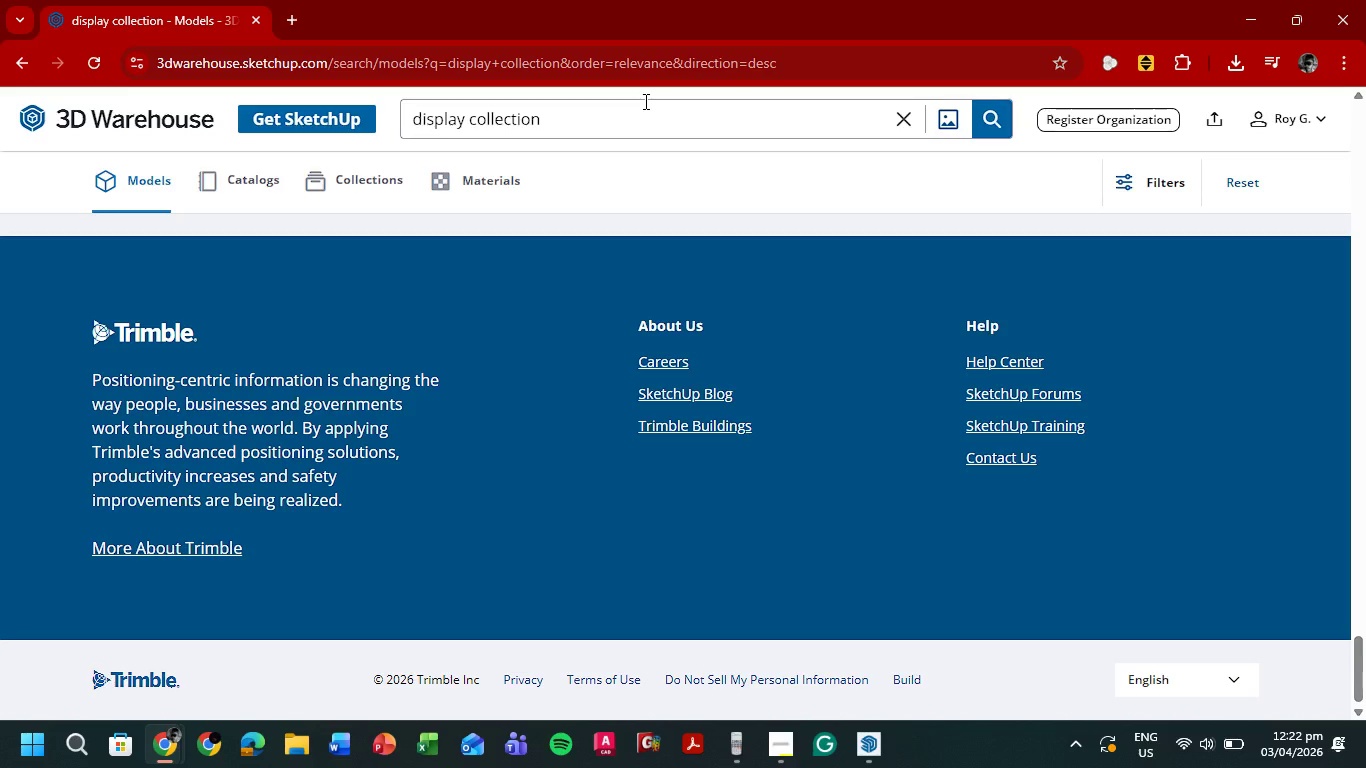 
left_click([597, 118])
 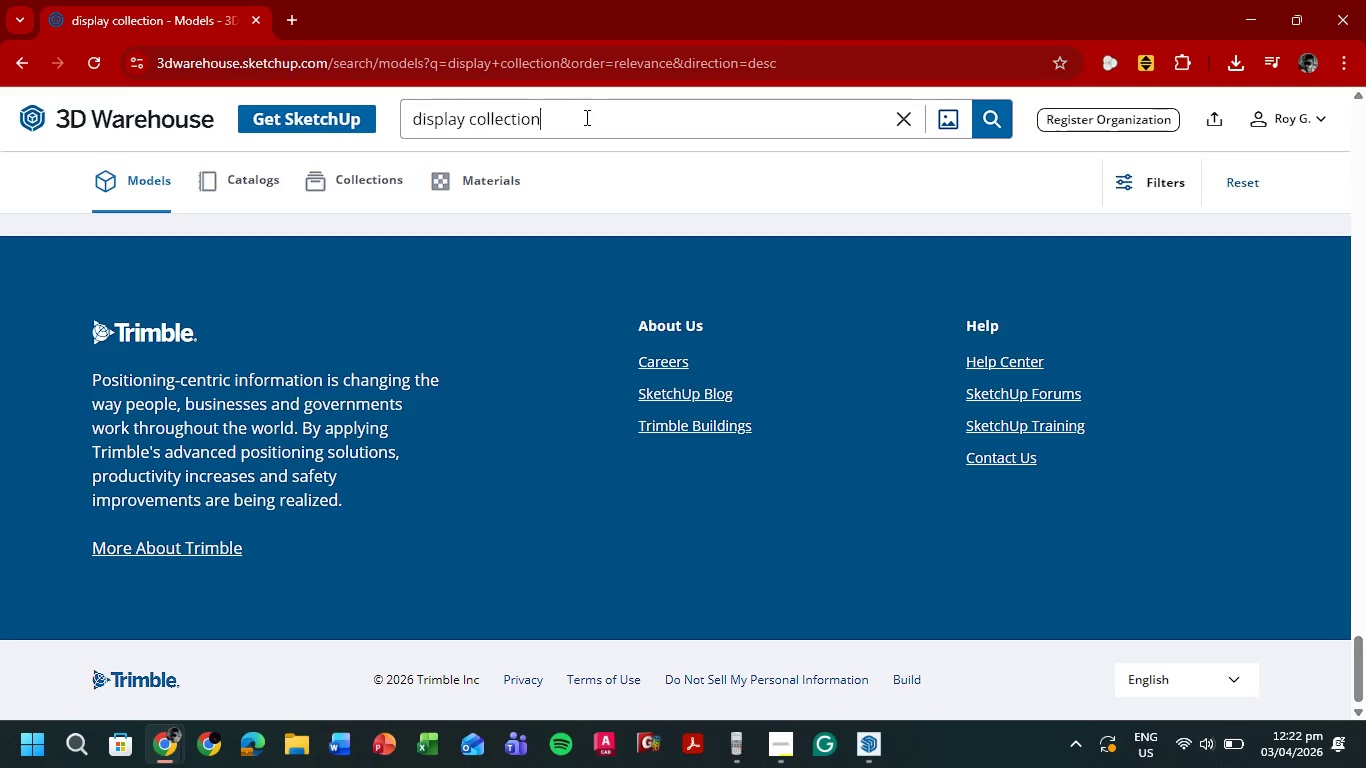 
left_click_drag(start_coordinate=[597, 118], to_coordinate=[405, 124])
 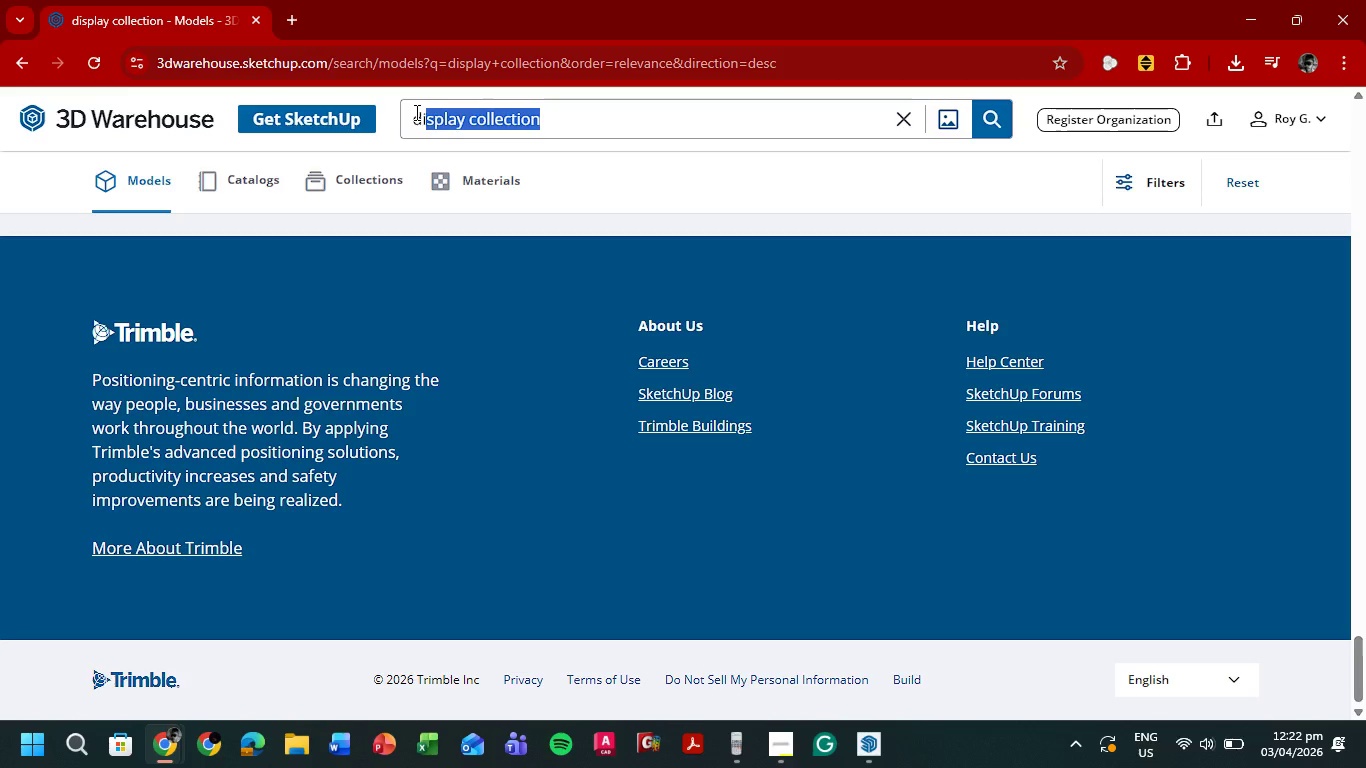 
left_click([415, 112])
 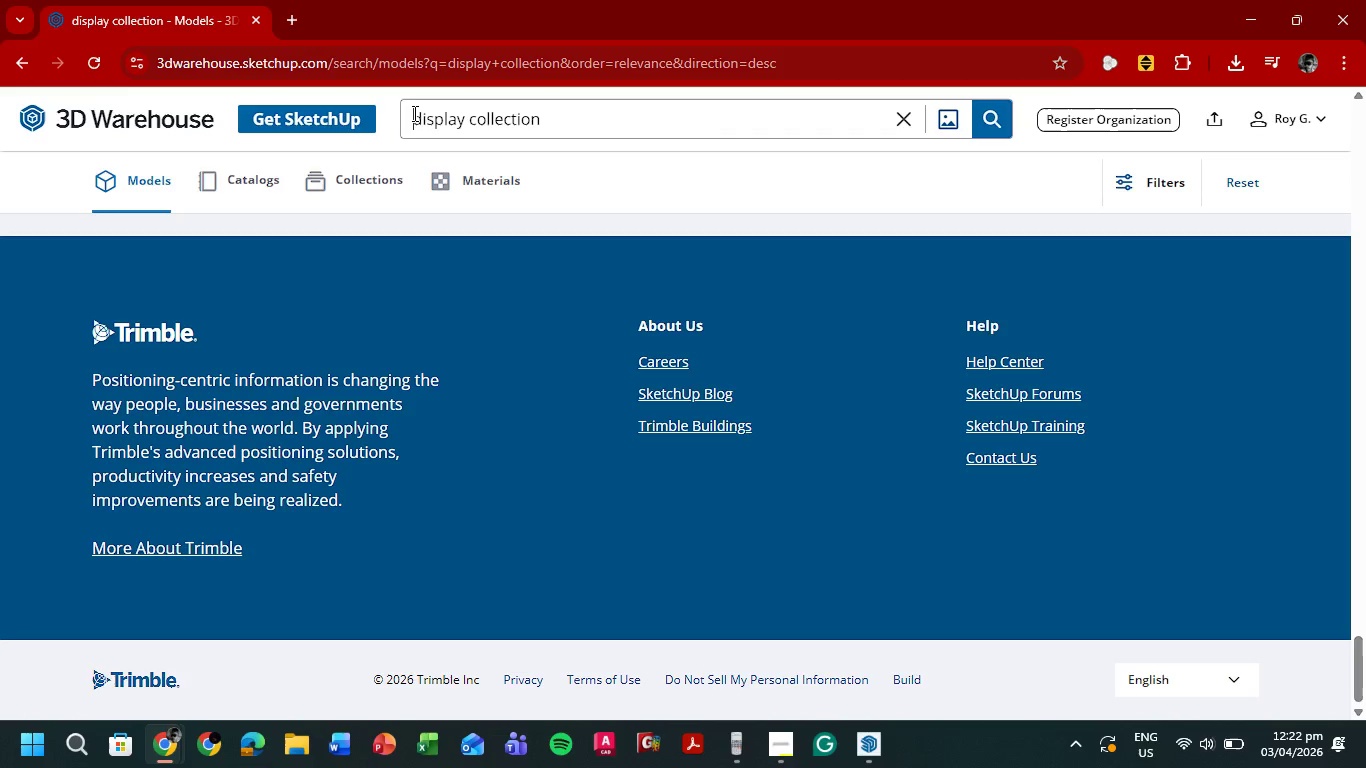 
left_click_drag(start_coordinate=[413, 113], to_coordinate=[463, 115])
 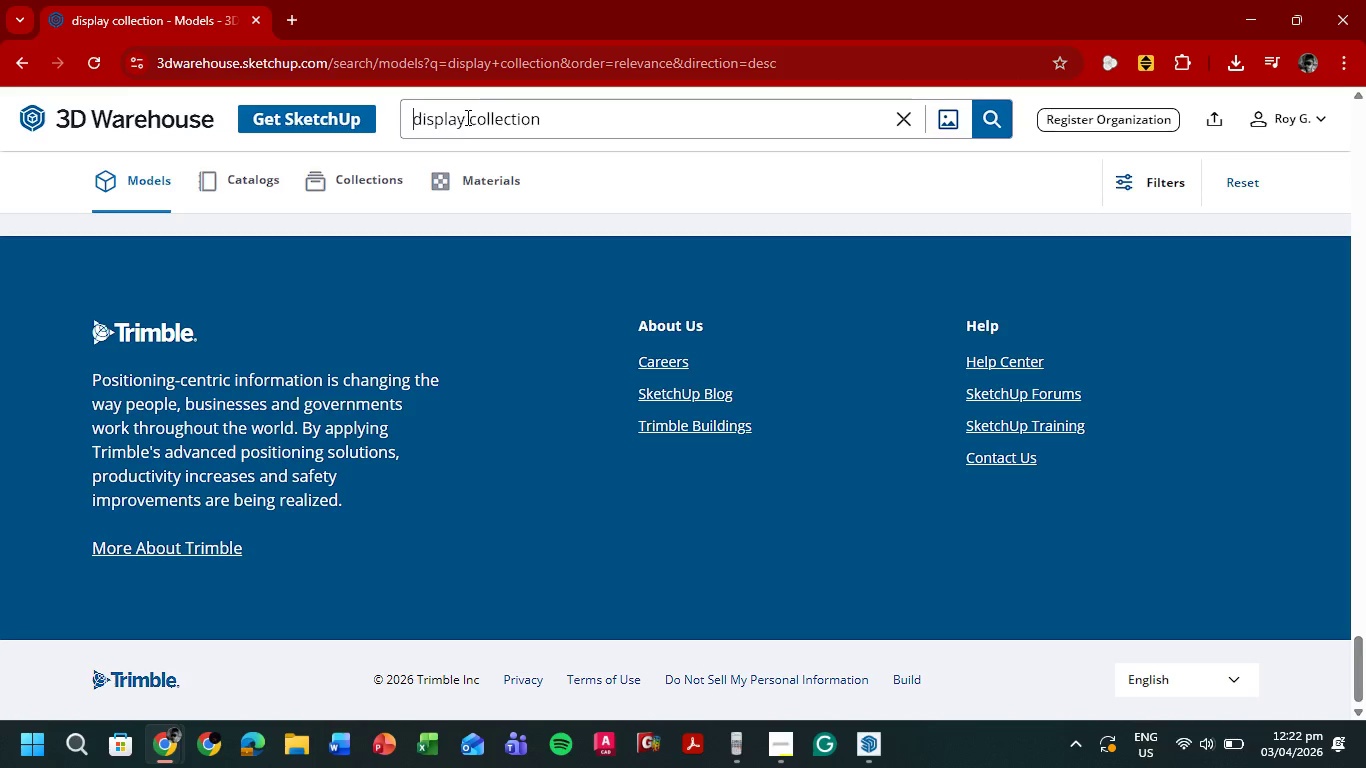 
left_click_drag(start_coordinate=[466, 117], to_coordinate=[406, 115])
 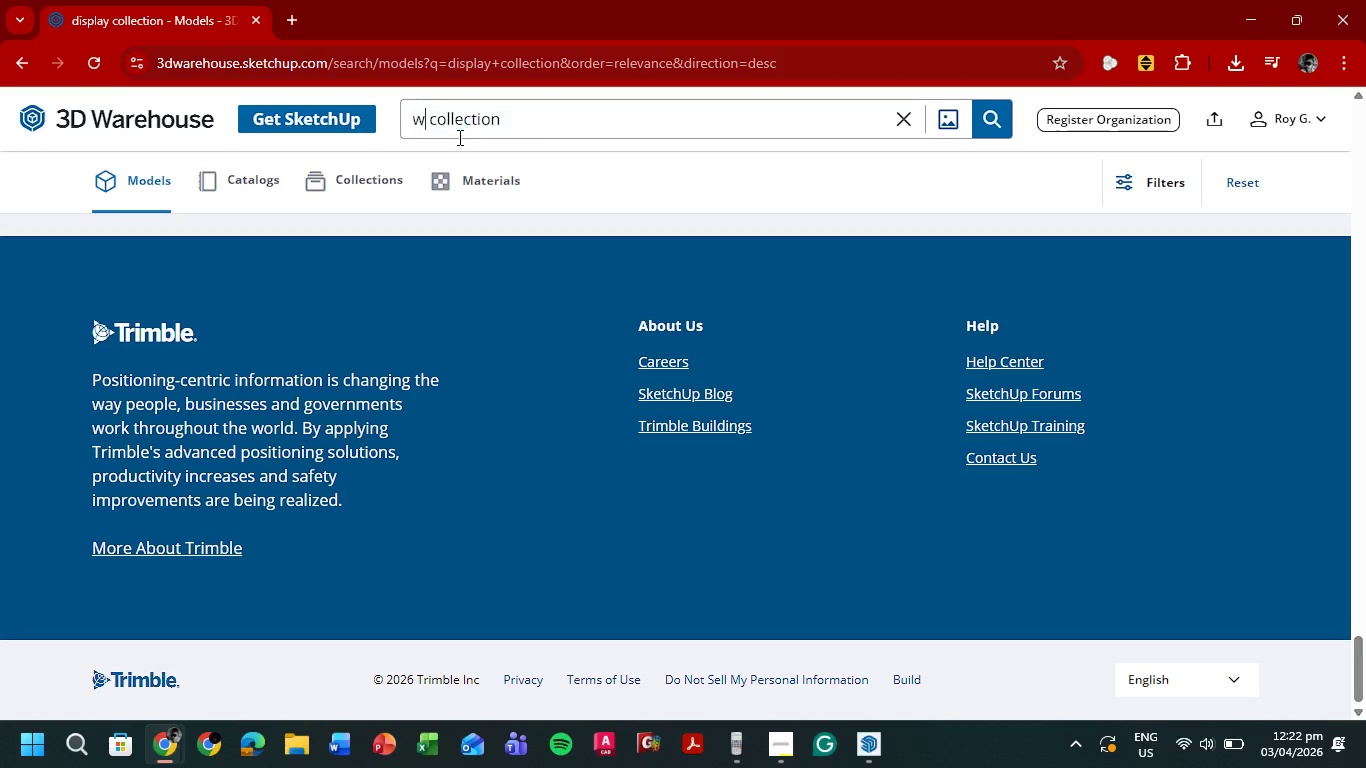 
type(wine)
 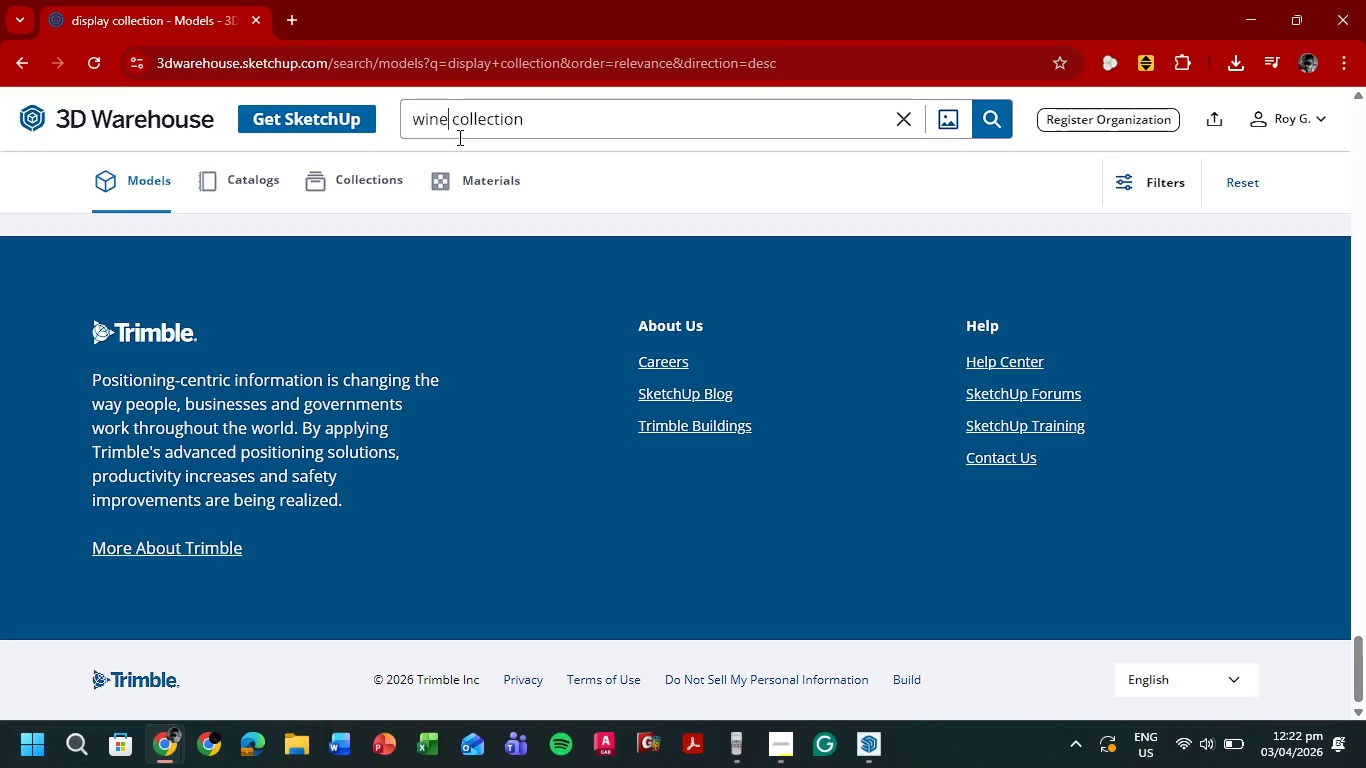 
key(Enter)
 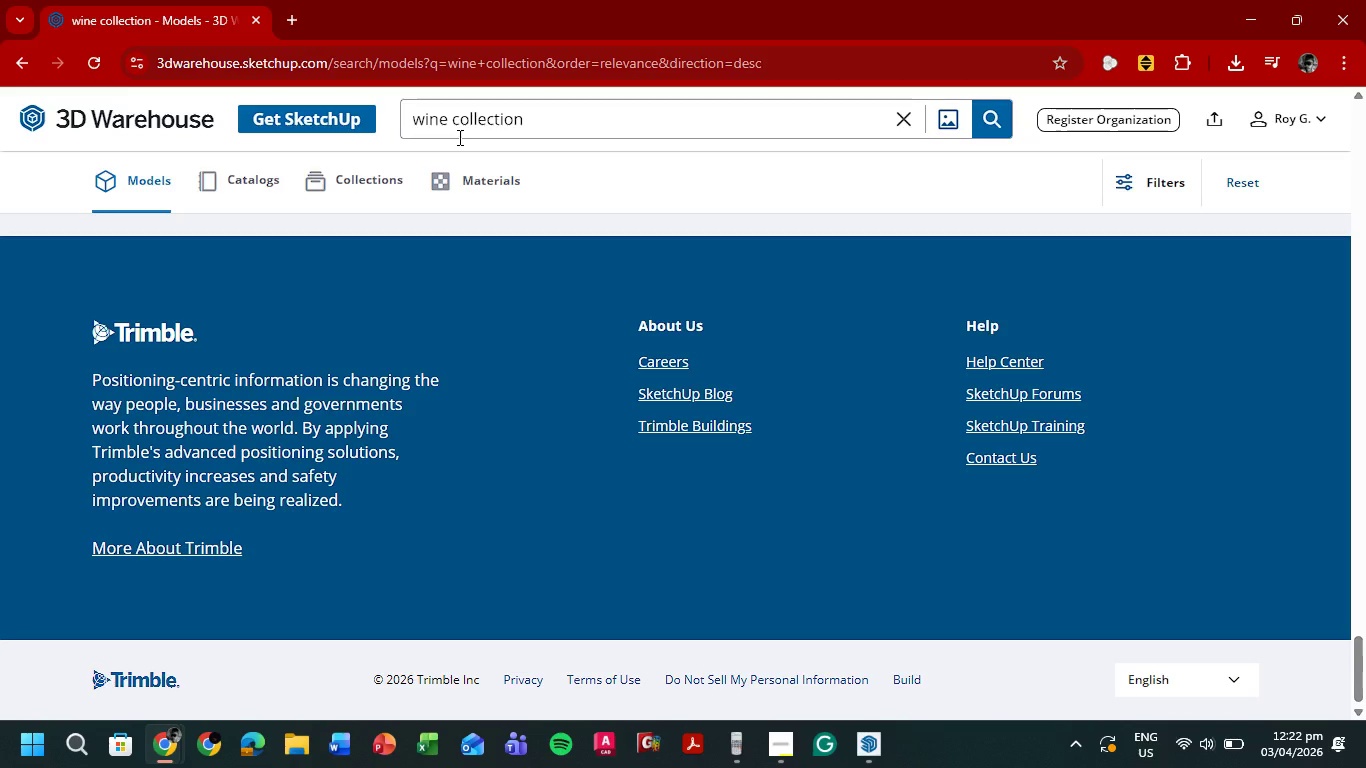 
scroll: coordinate [978, 436], scroll_direction: up, amount: 62.0
 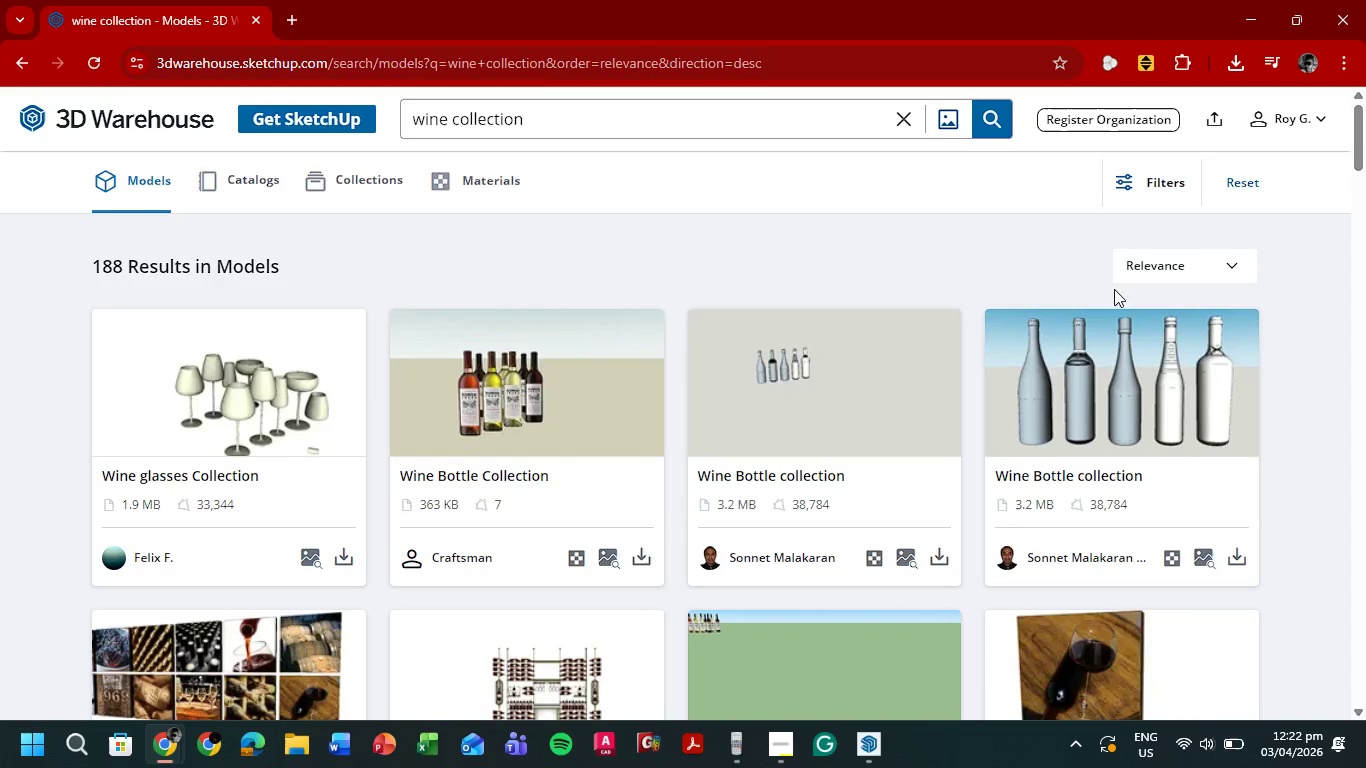 
scroll: coordinate [1268, 313], scroll_direction: down, amount: 4.0
 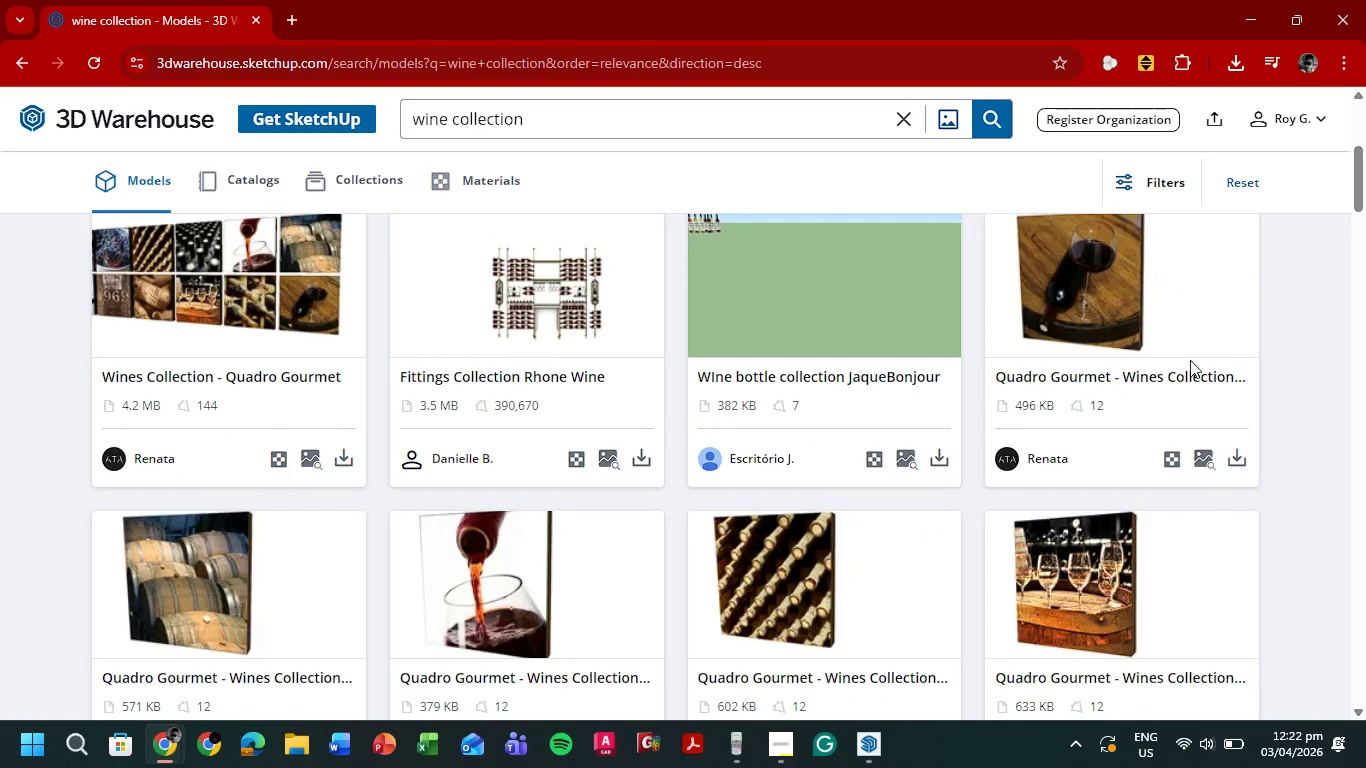 
scroll: coordinate [1190, 360], scroll_direction: up, amount: 3.0
 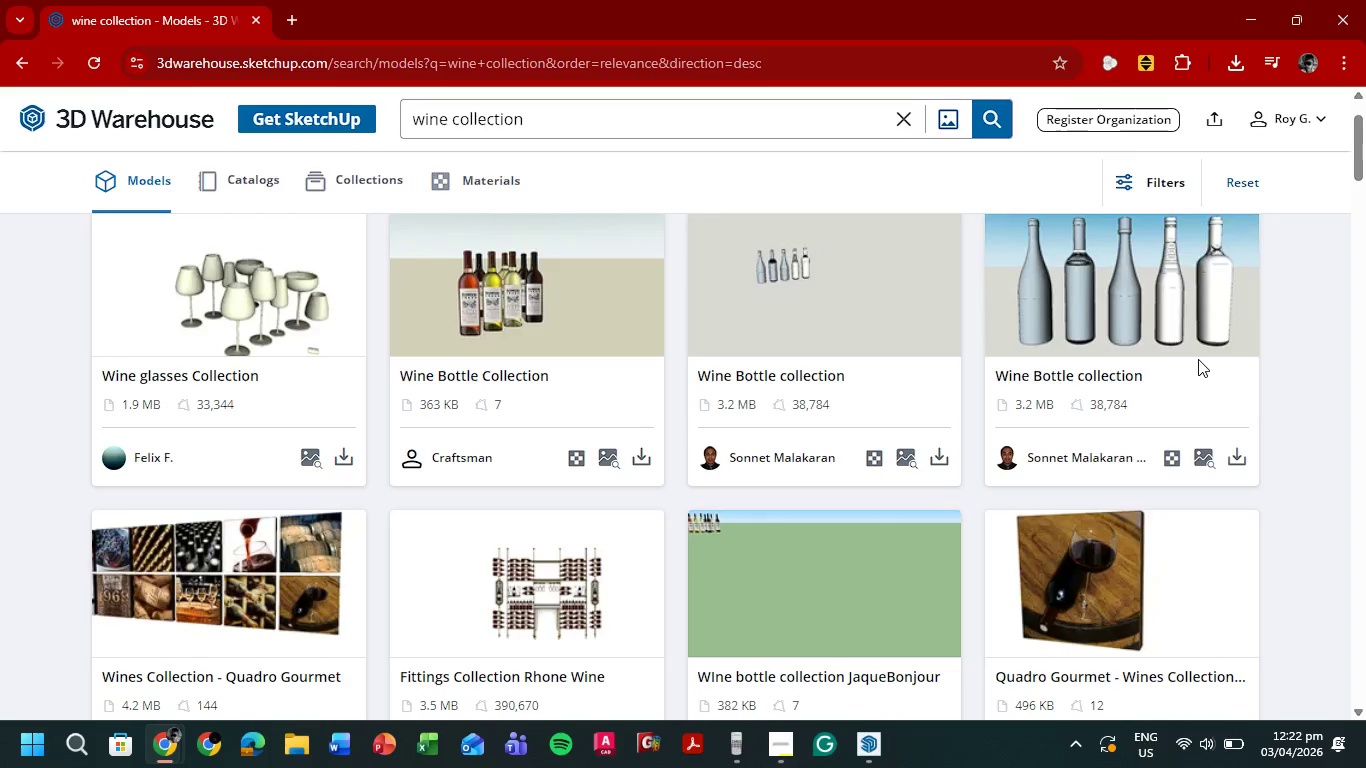 
scroll: coordinate [1208, 356], scroll_direction: down, amount: 13.0
 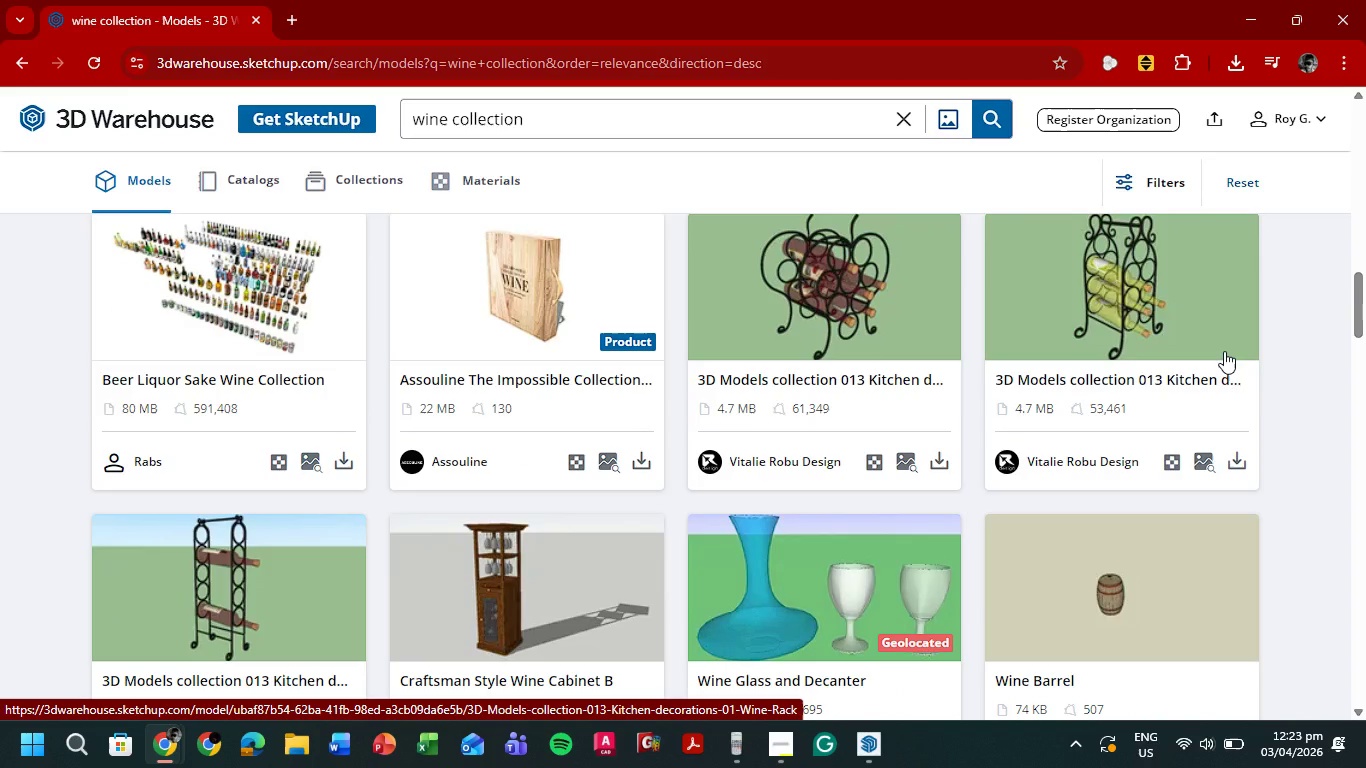 
scroll: coordinate [1230, 351], scroll_direction: up, amount: 1.0
 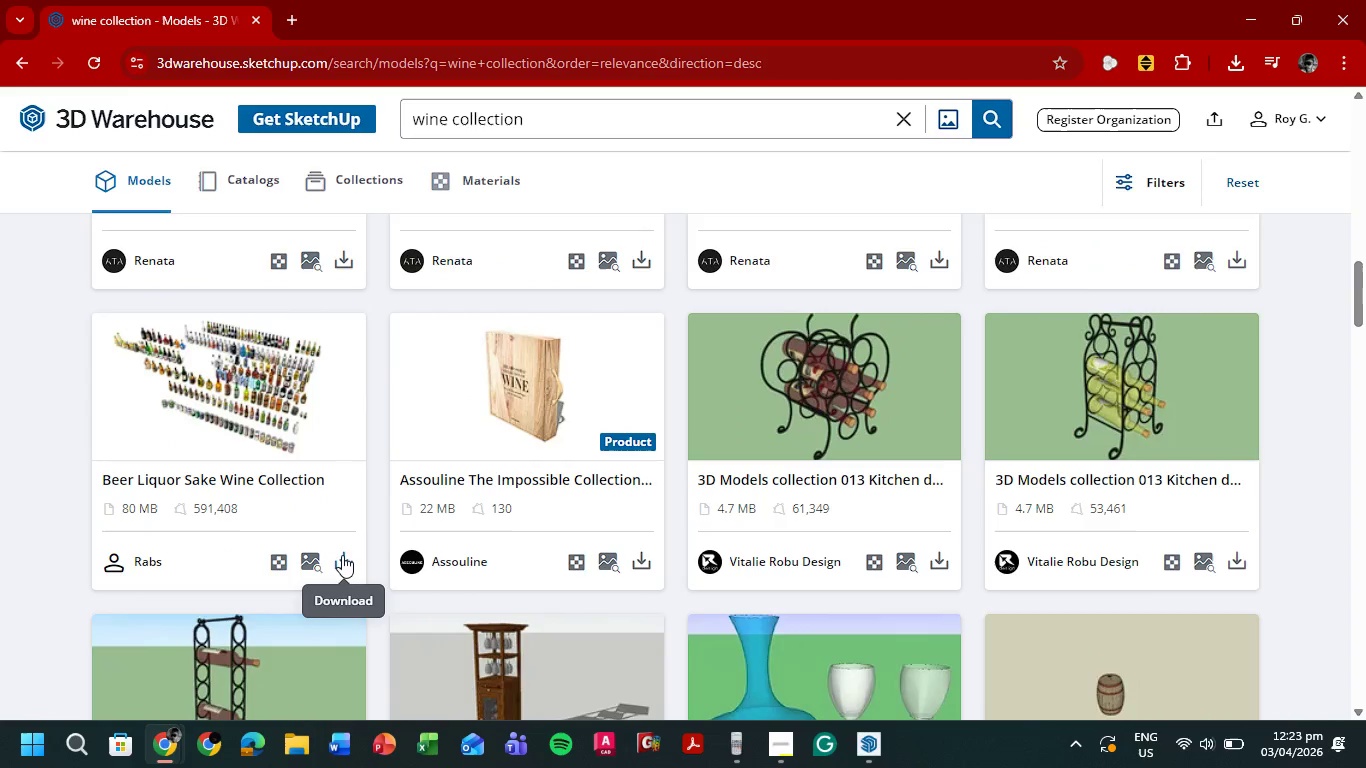 
left_click([343, 555])
 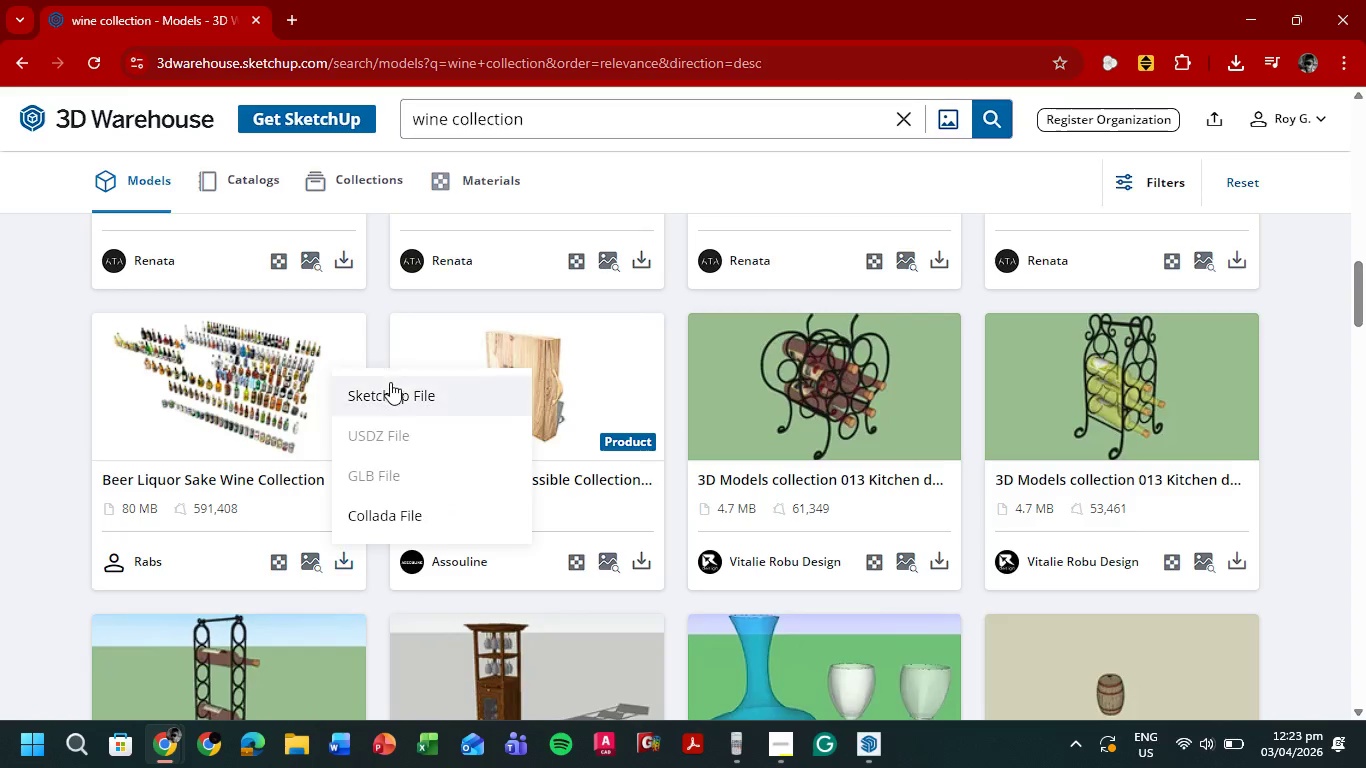 
left_click([387, 388])
 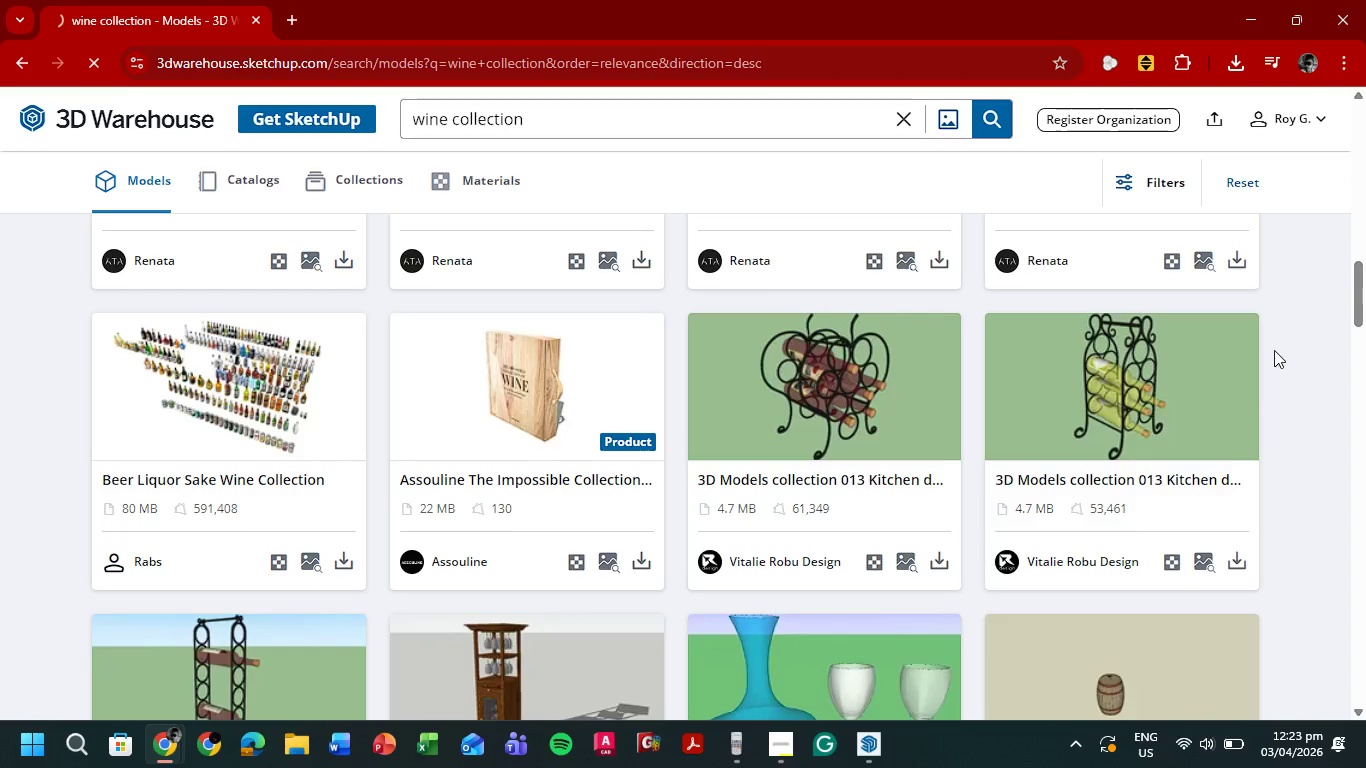 
scroll: coordinate [1174, 326], scroll_direction: down, amount: 23.0
 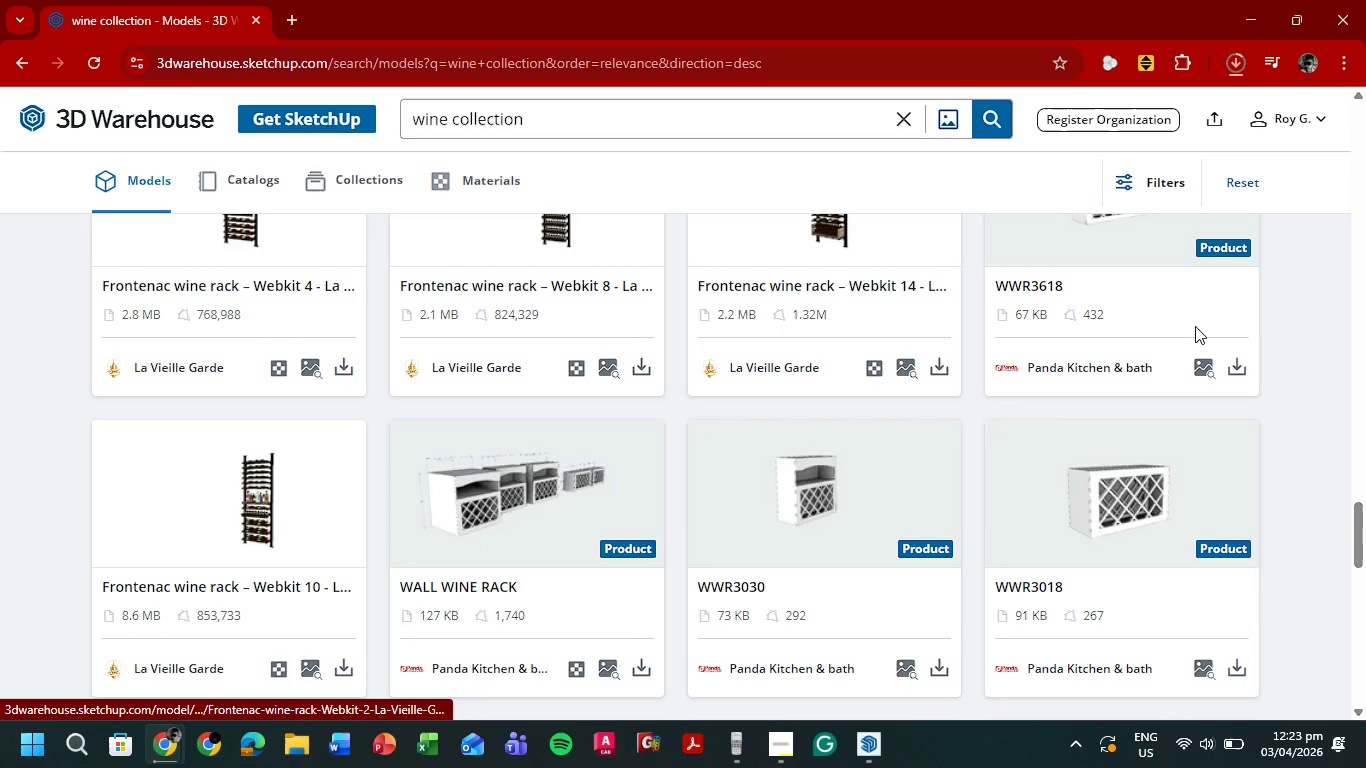 
scroll: coordinate [1329, 307], scroll_direction: up, amount: 68.0
 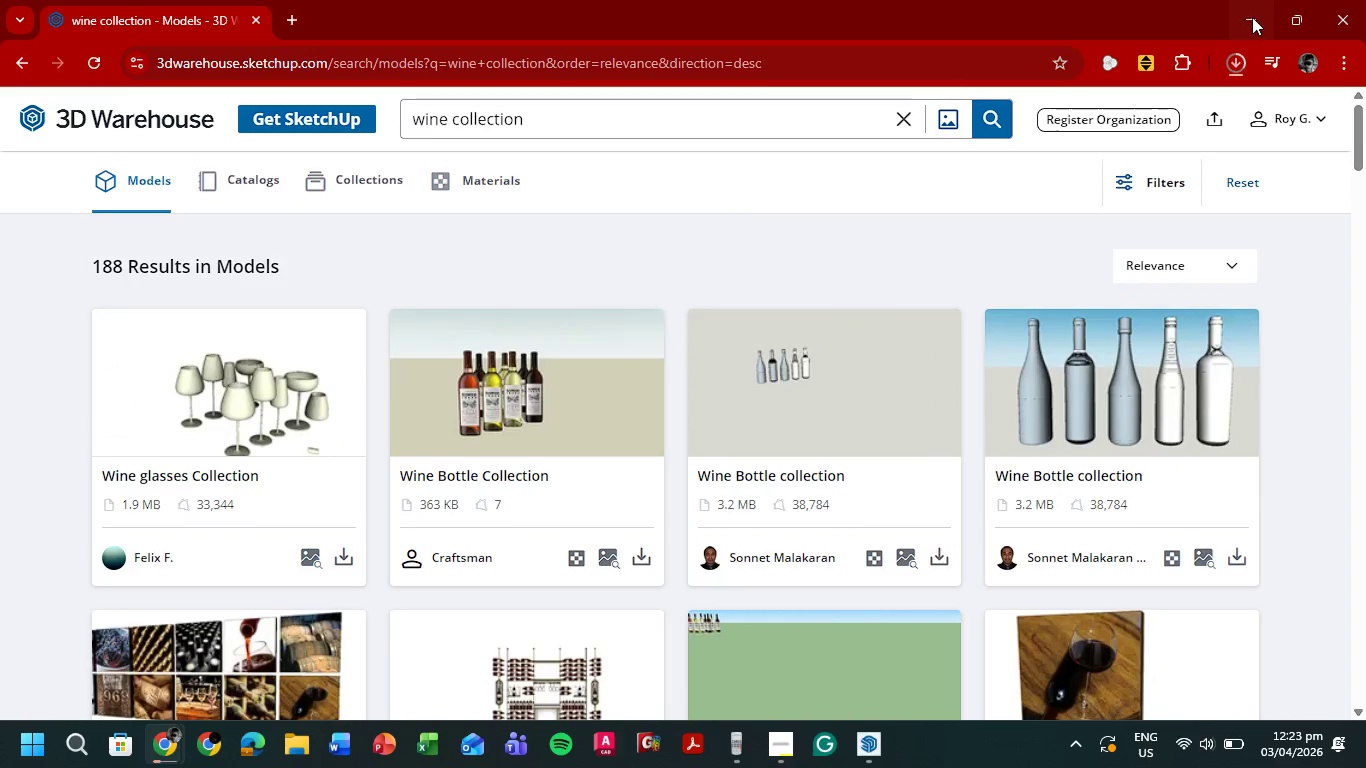 
left_click([1252, 17])
 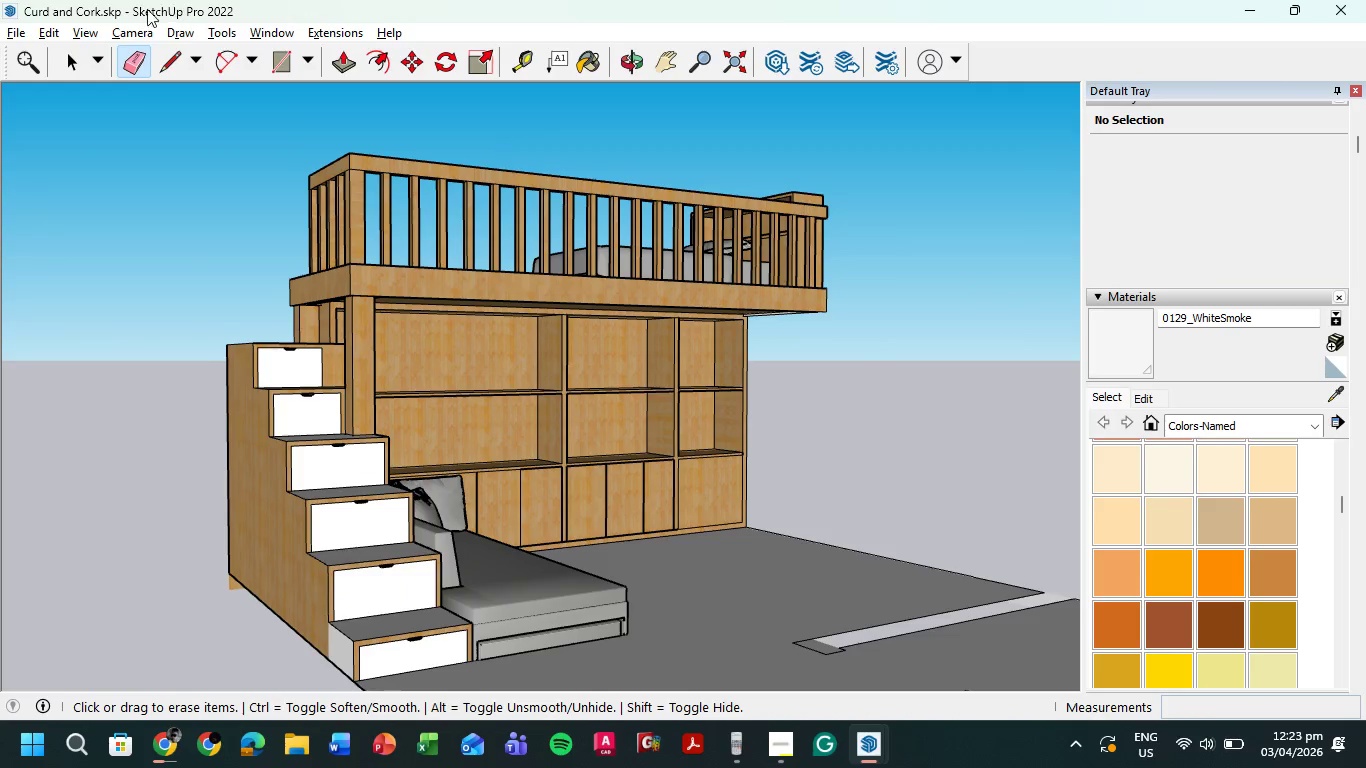 
left_click([76, 62])
 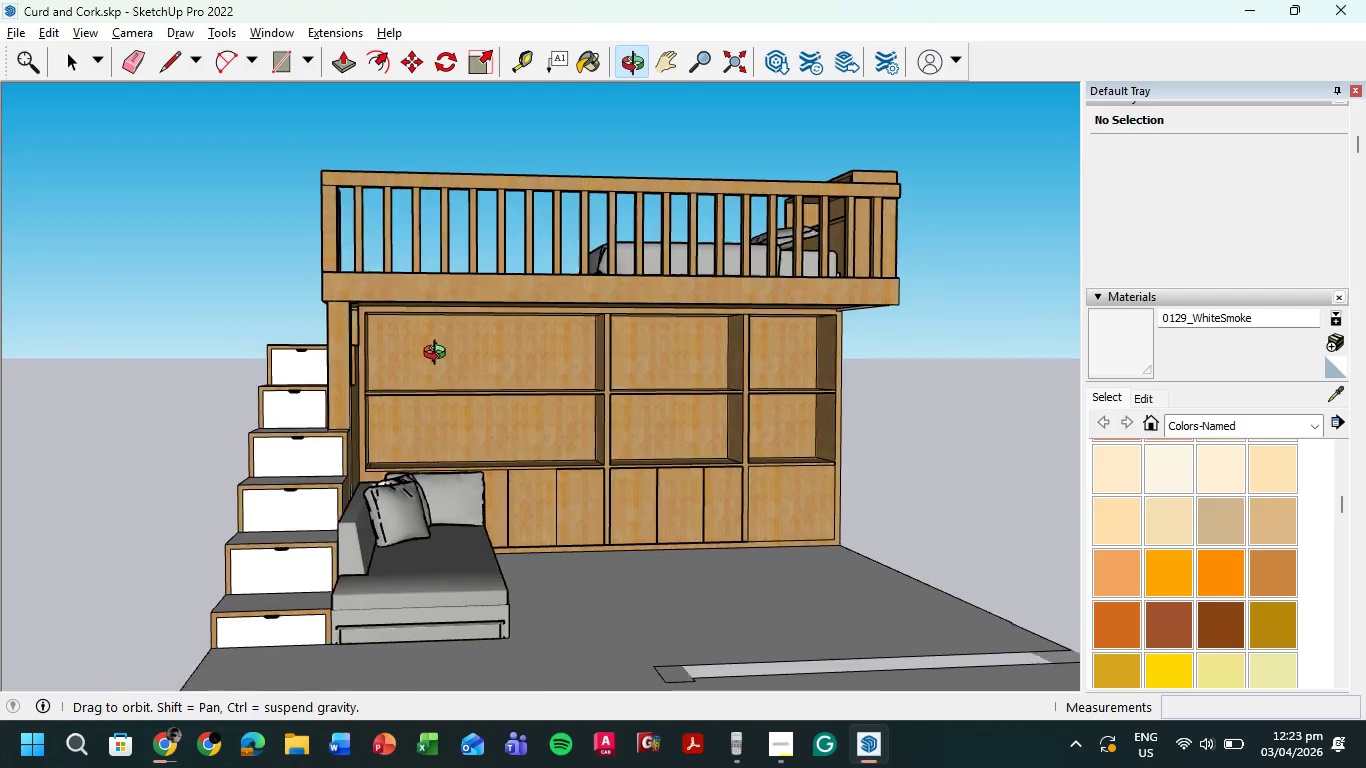 
scroll: coordinate [447, 311], scroll_direction: up, amount: 6.0
 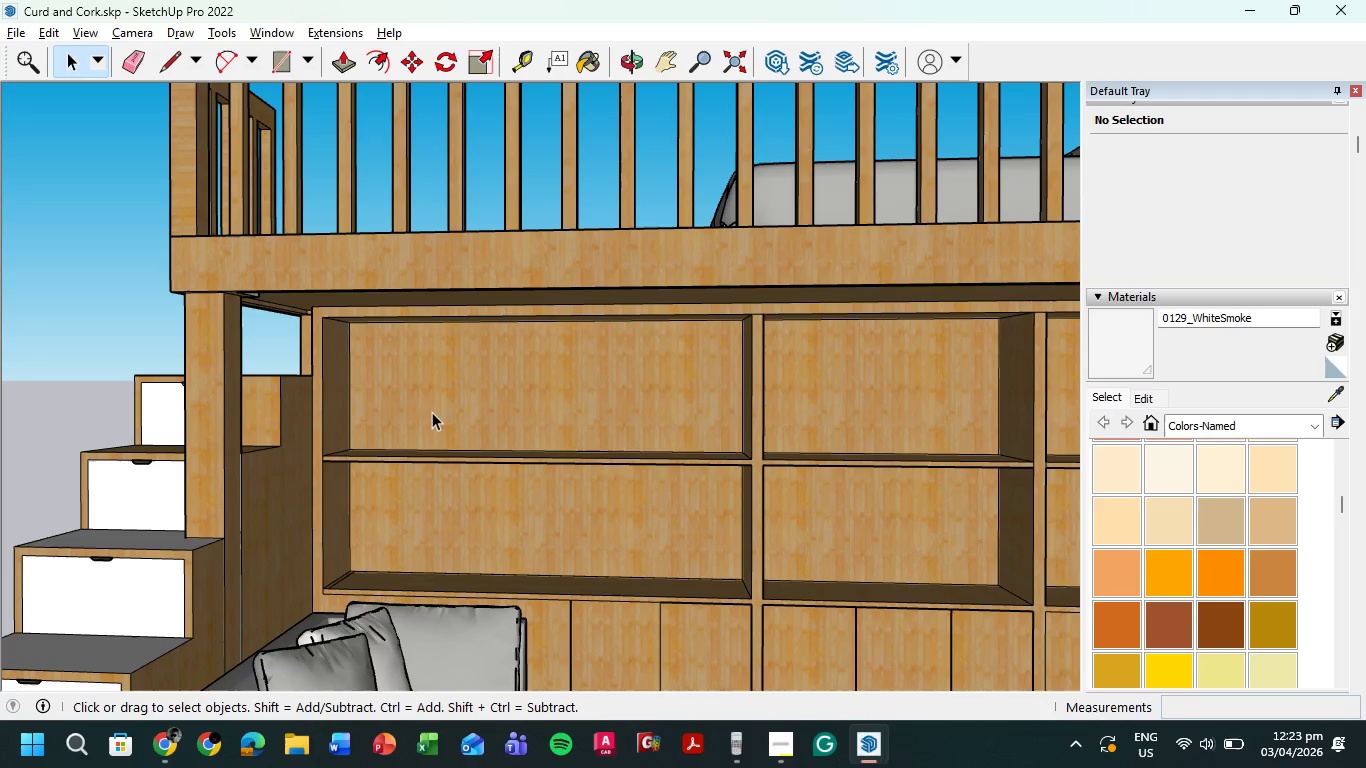 
wait(5.47)
 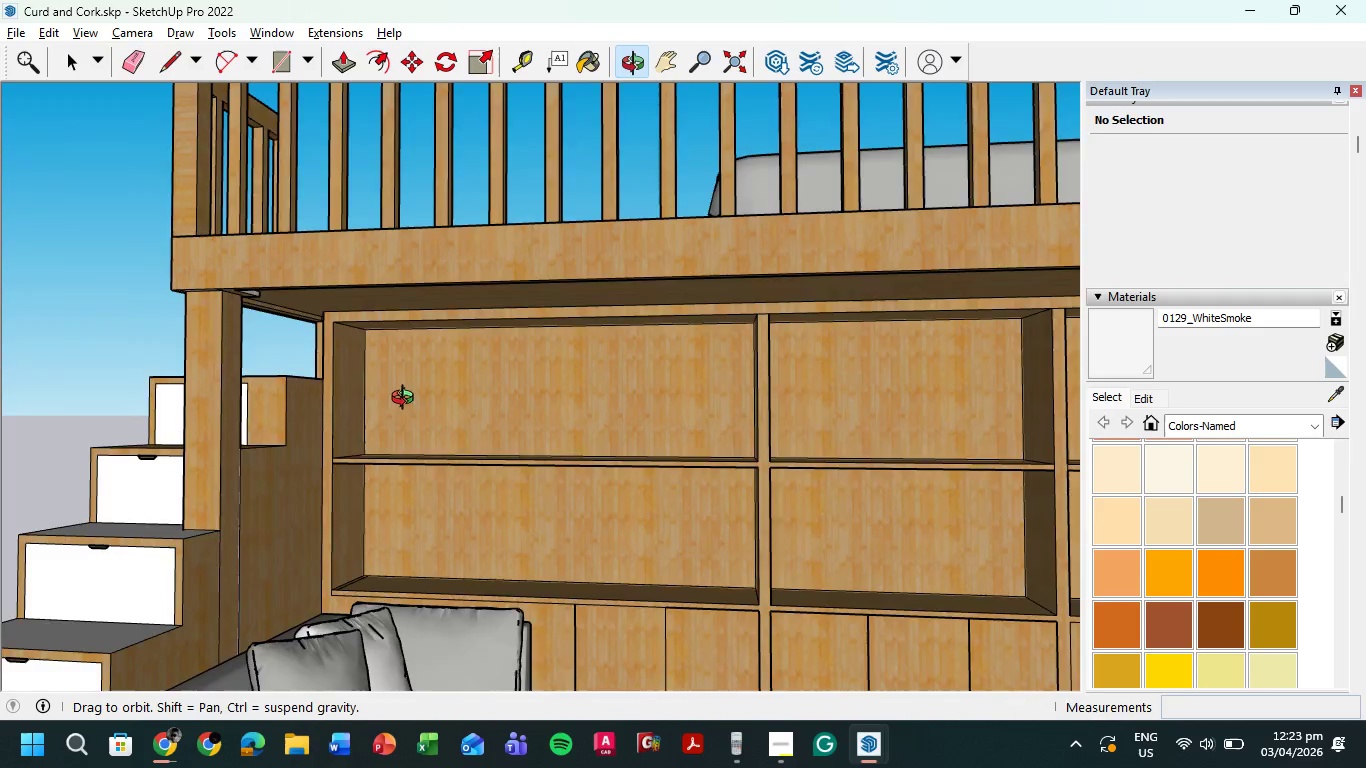 
scroll: coordinate [497, 288], scroll_direction: down, amount: 7.0